 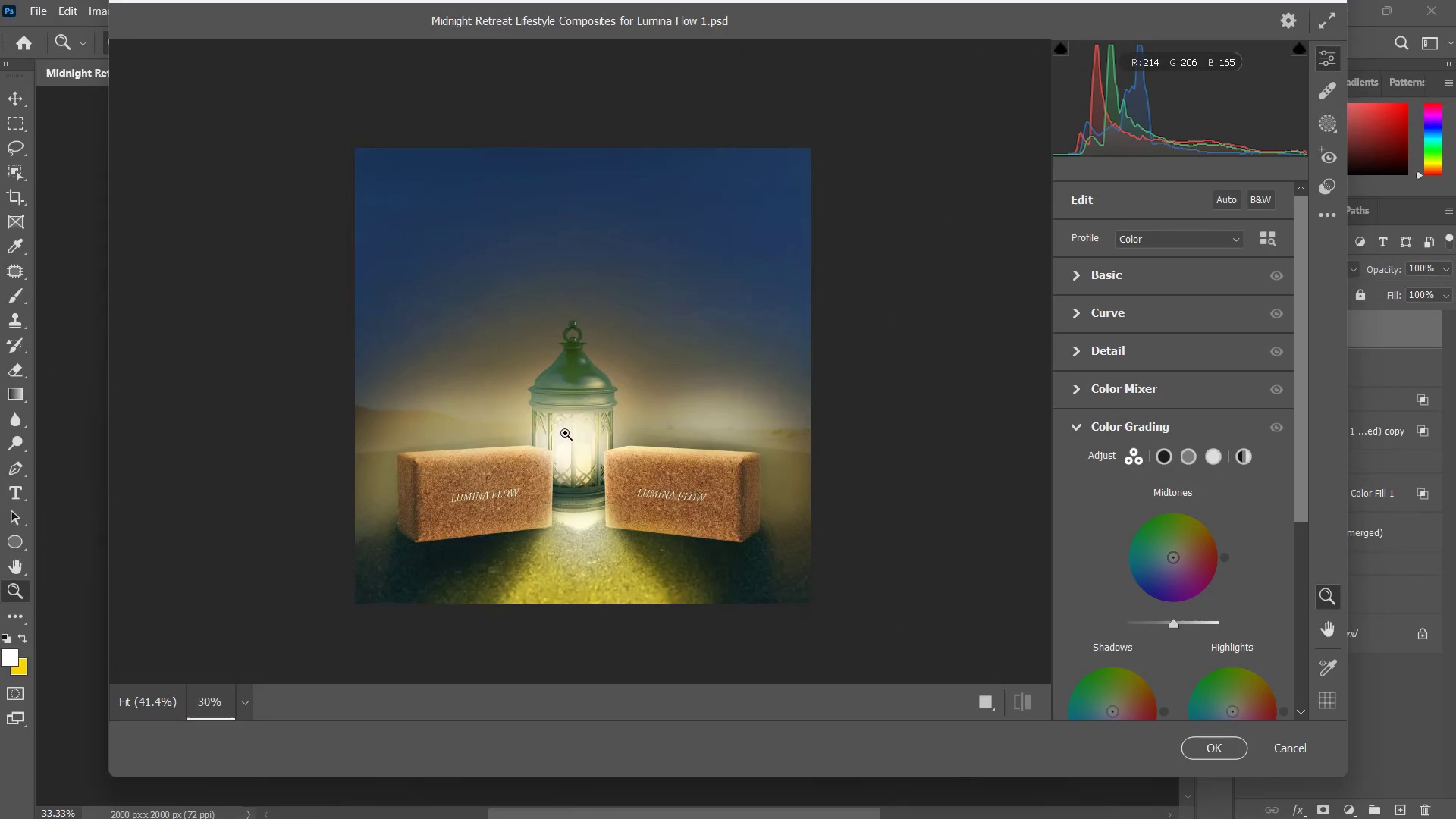 
double_click([565, 433])
 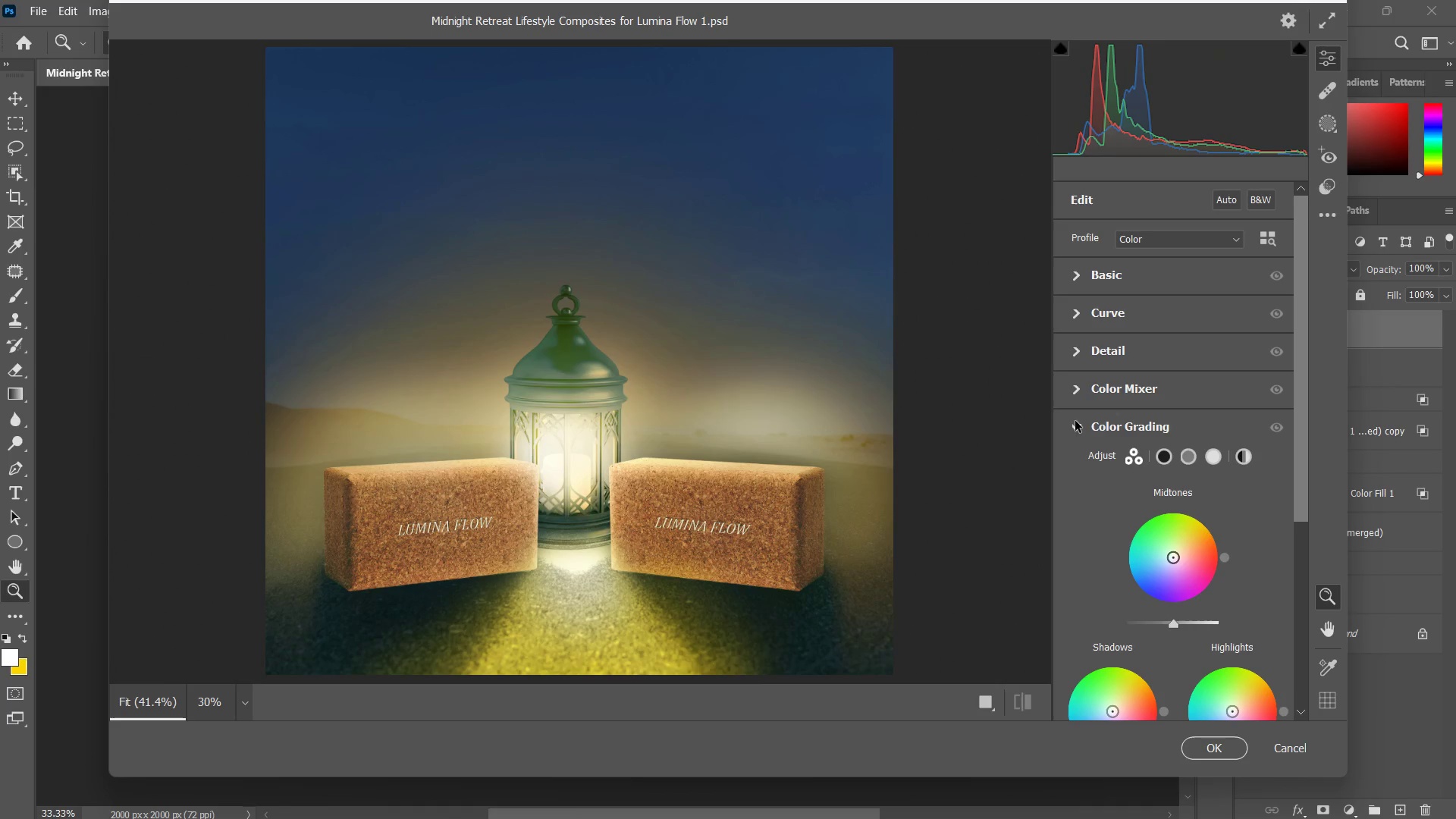 
left_click([1075, 270])
 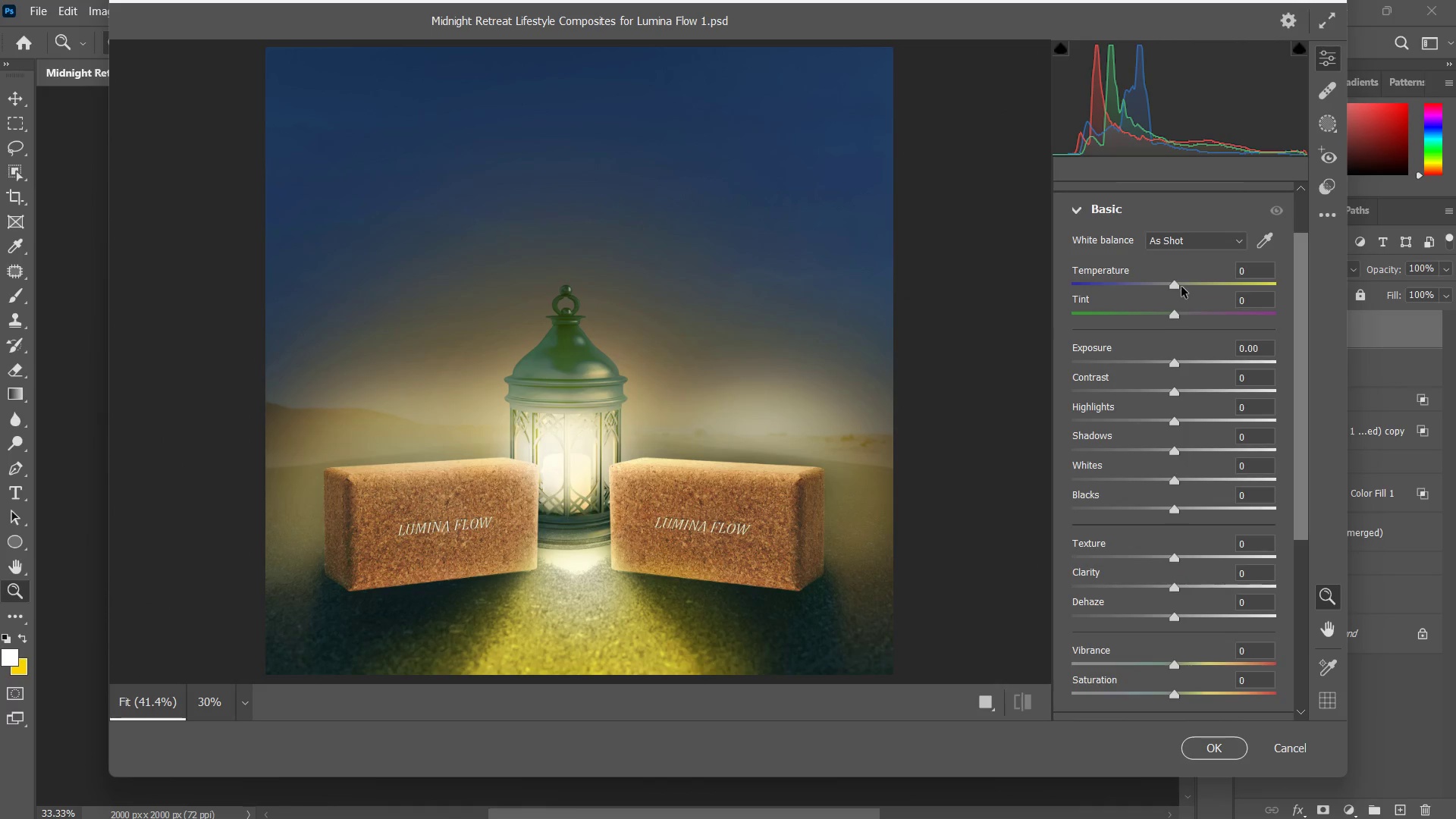 
left_click_drag(start_coordinate=[1172, 286], to_coordinate=[1168, 241])
 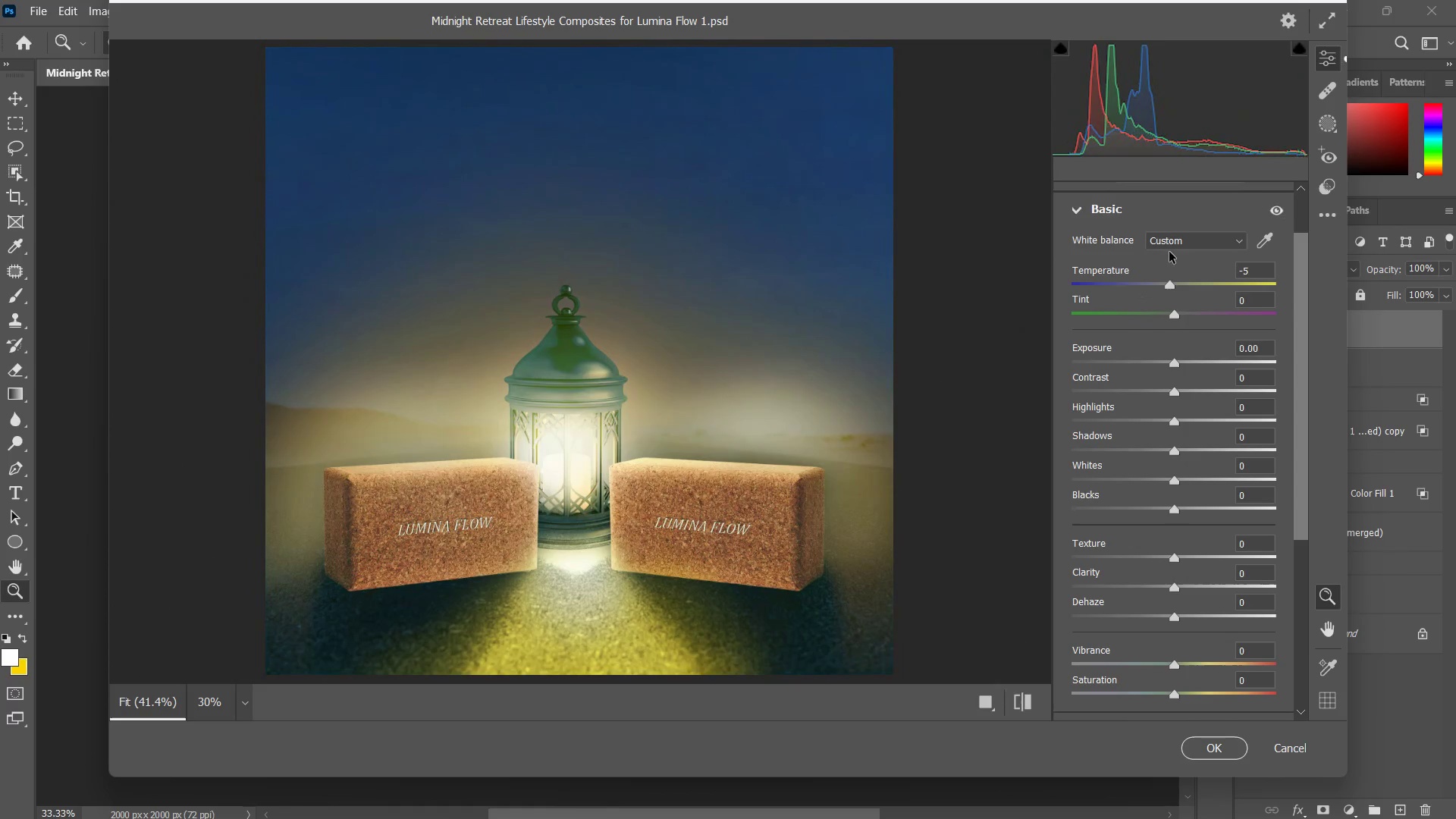 
key(Control+ControlLeft)
 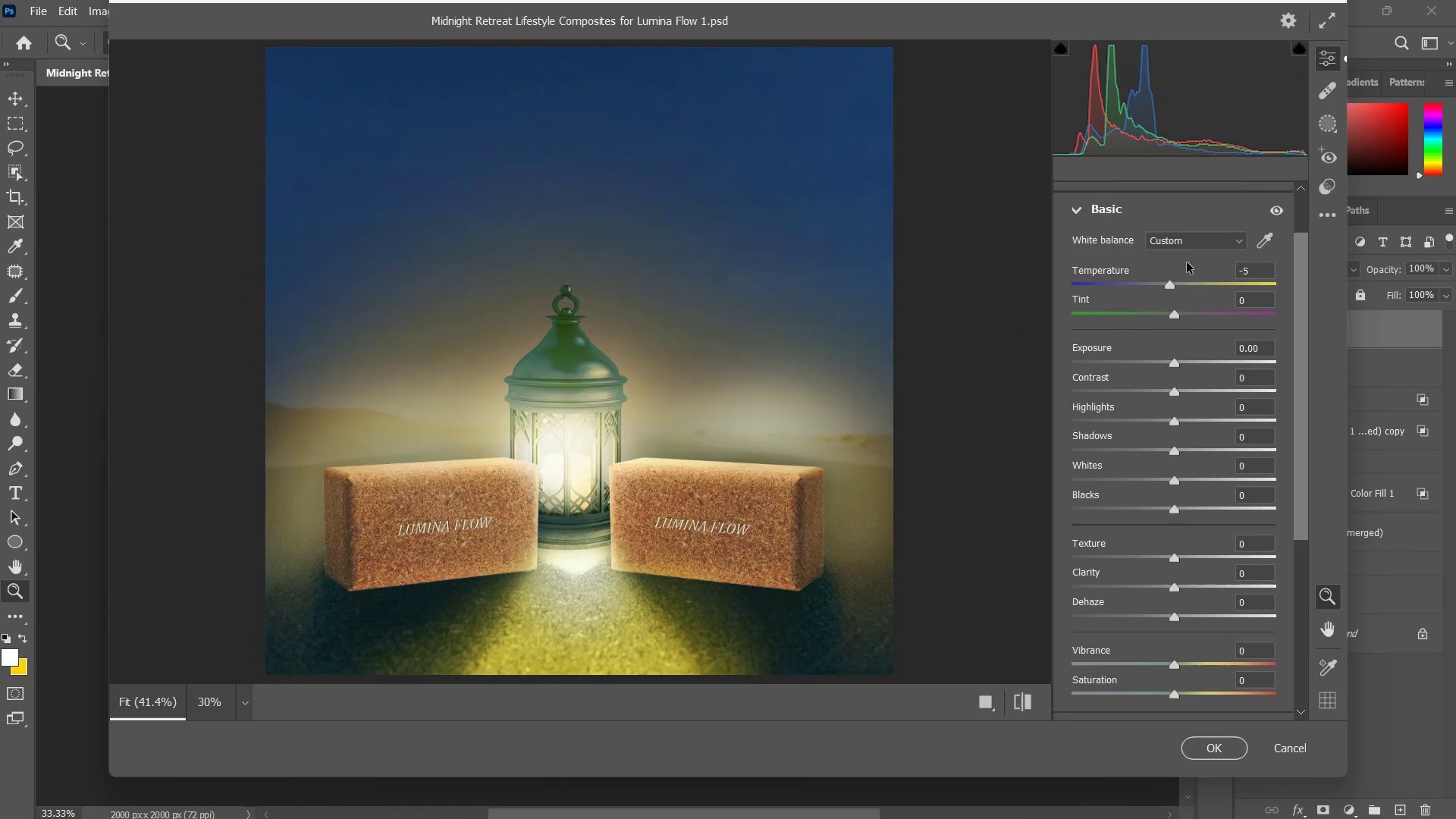 
key(Z)
 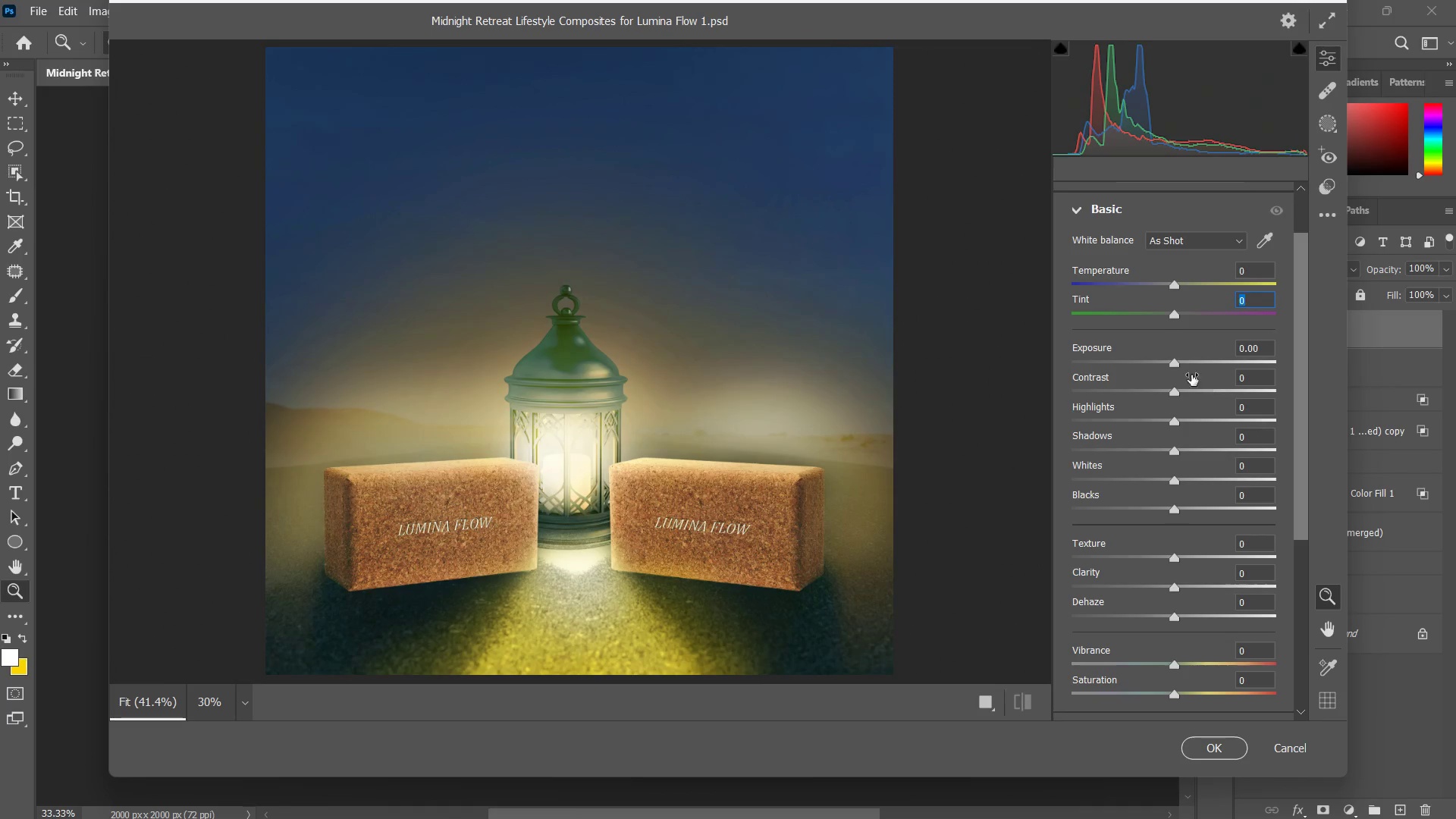 
left_click_drag(start_coordinate=[1178, 366], to_coordinate=[1187, 356])
 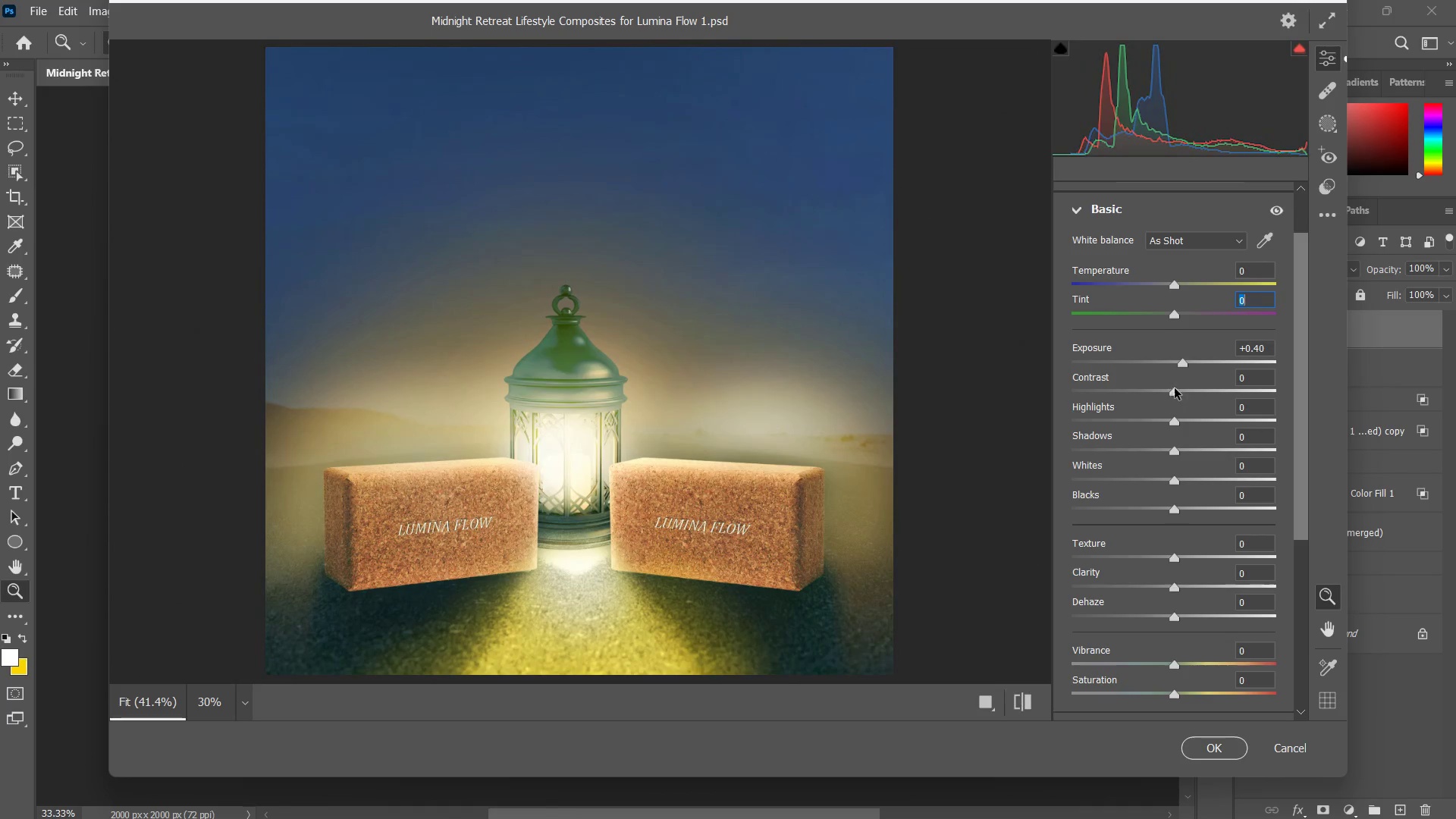 
left_click_drag(start_coordinate=[1175, 389], to_coordinate=[1201, 388])
 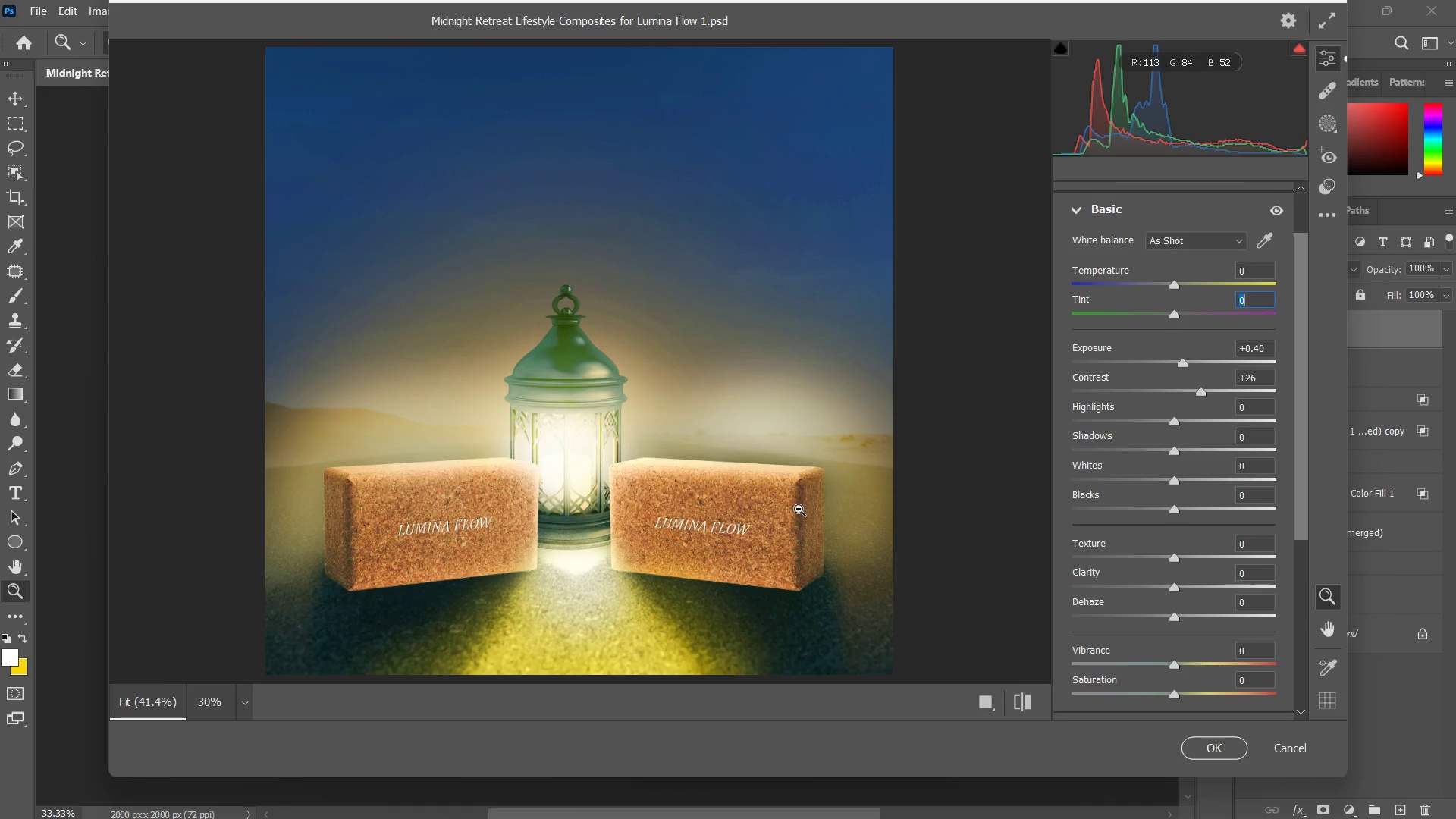 
key(Z)
 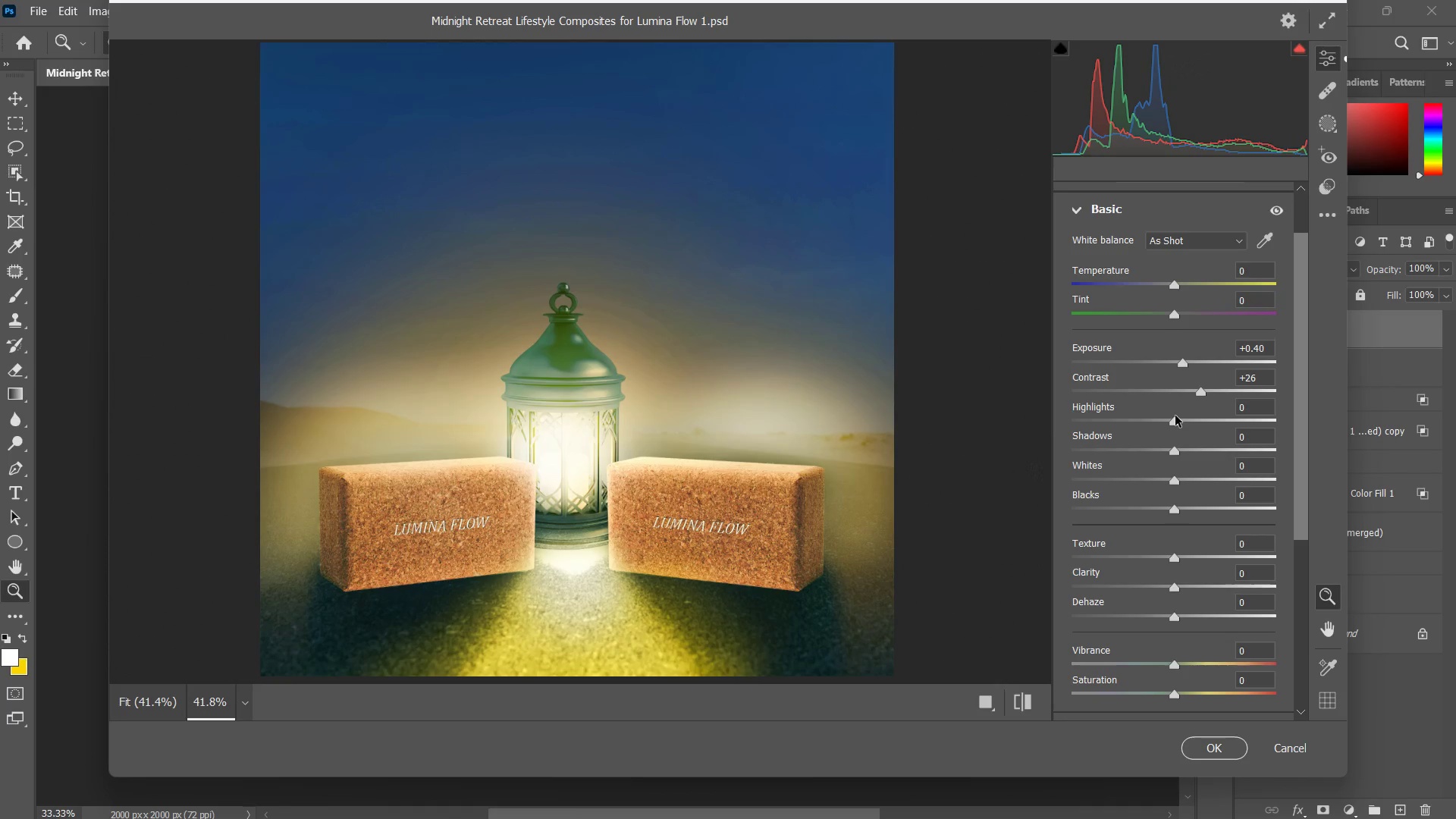 
left_click_drag(start_coordinate=[1181, 429], to_coordinate=[1228, 438])
 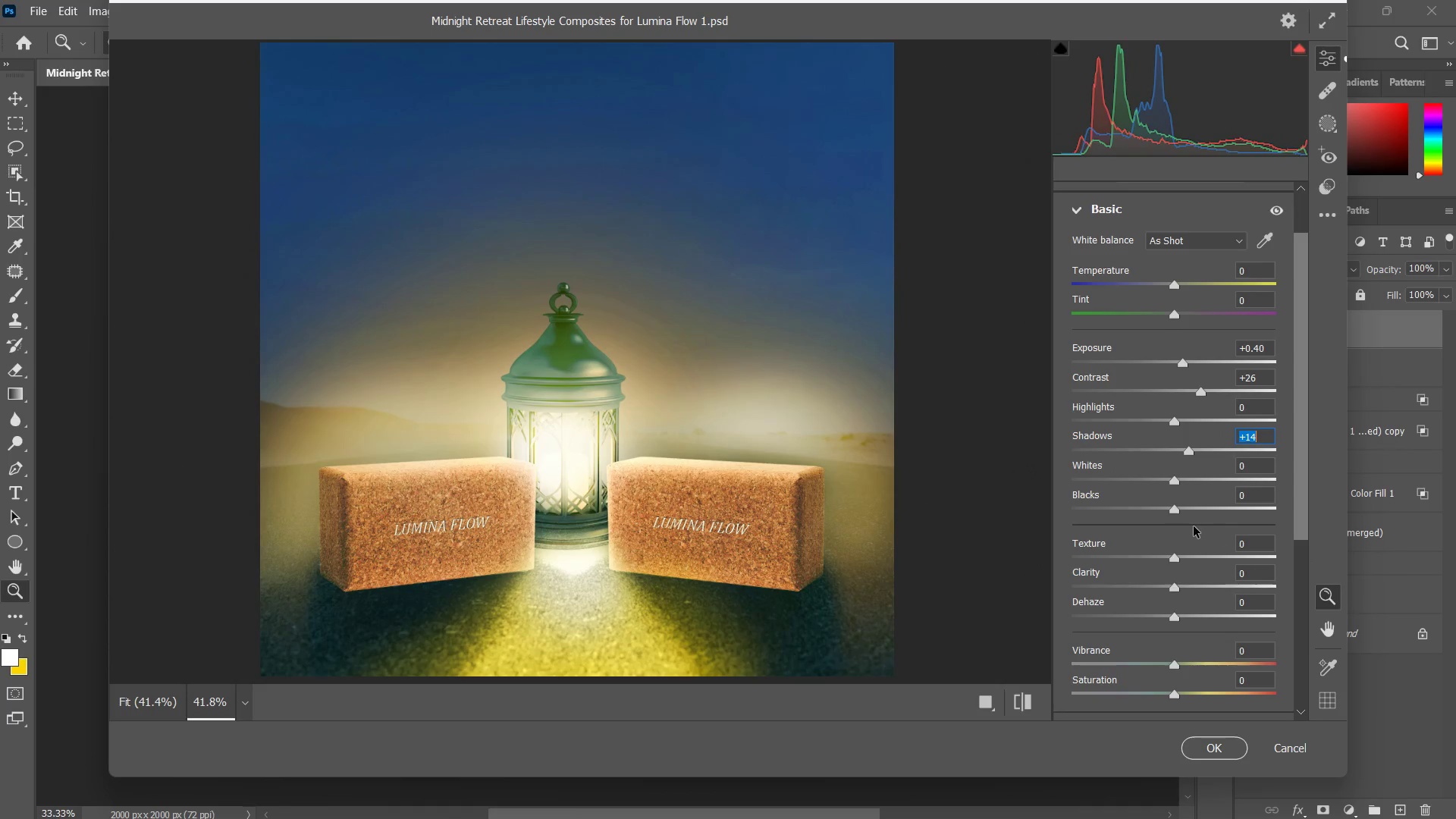 
left_click_drag(start_coordinate=[1174, 482], to_coordinate=[1216, 486])
 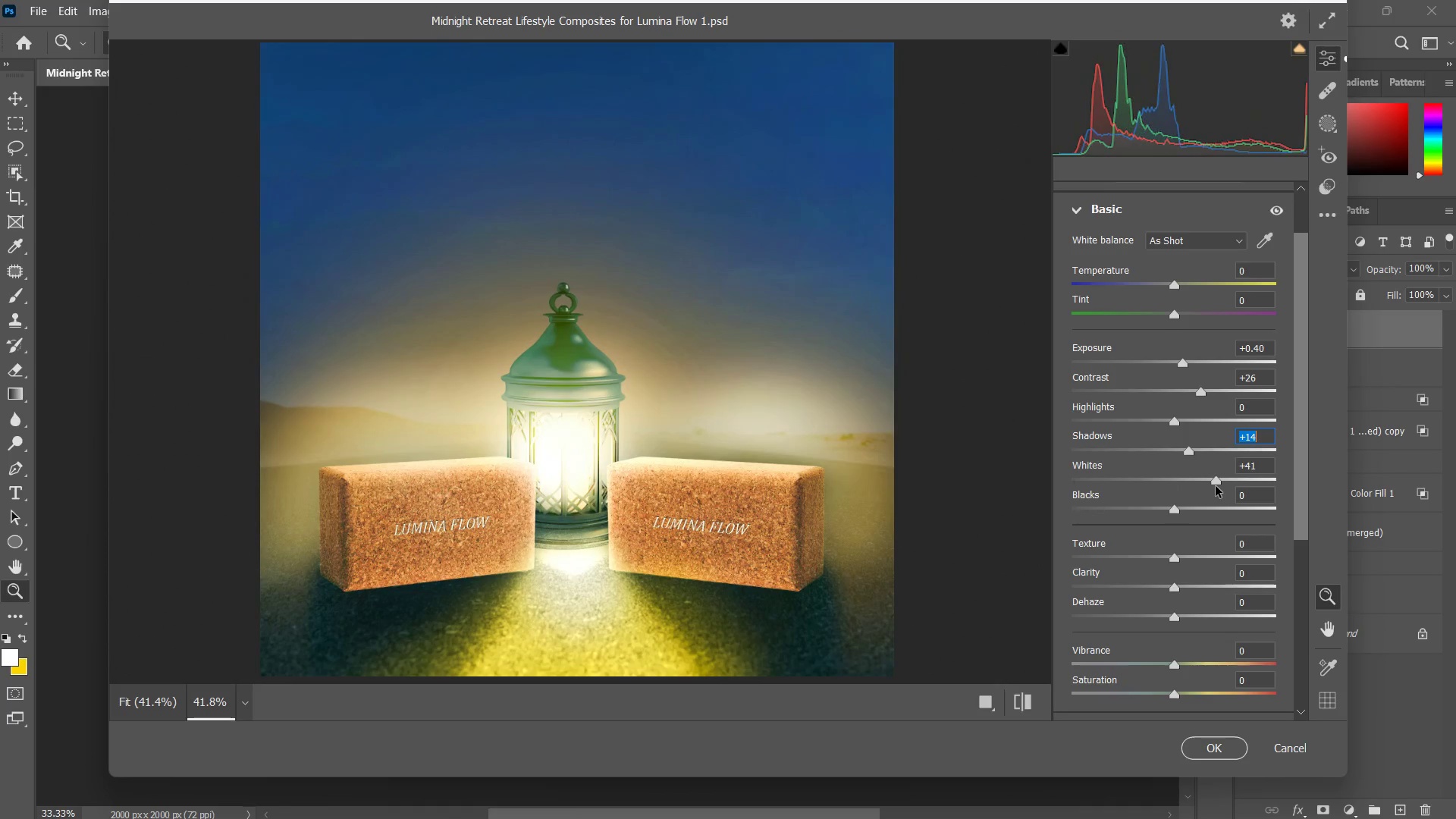 
left_click([1216, 486])
 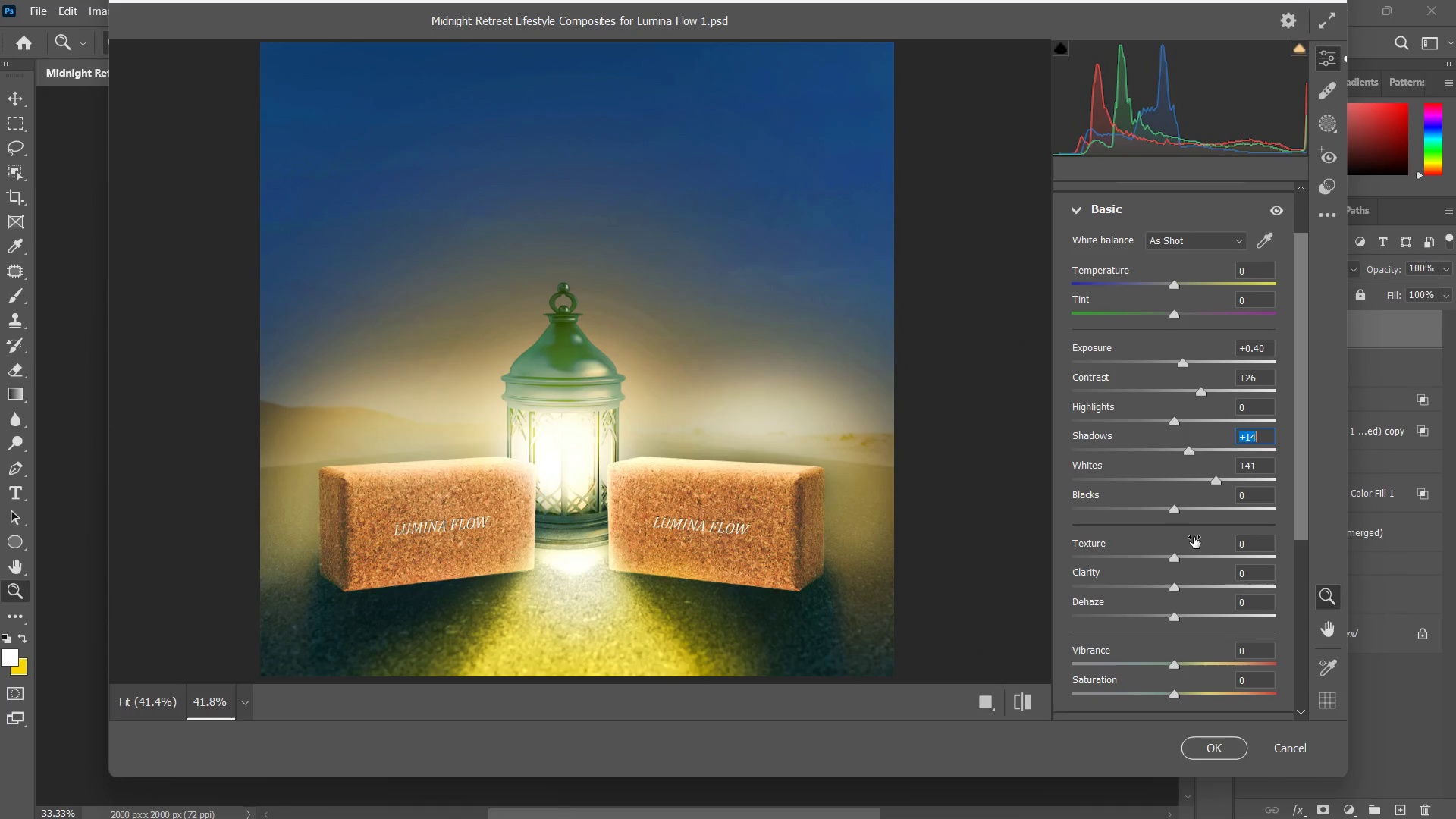 
left_click_drag(start_coordinate=[1175, 511], to_coordinate=[1163, 493])
 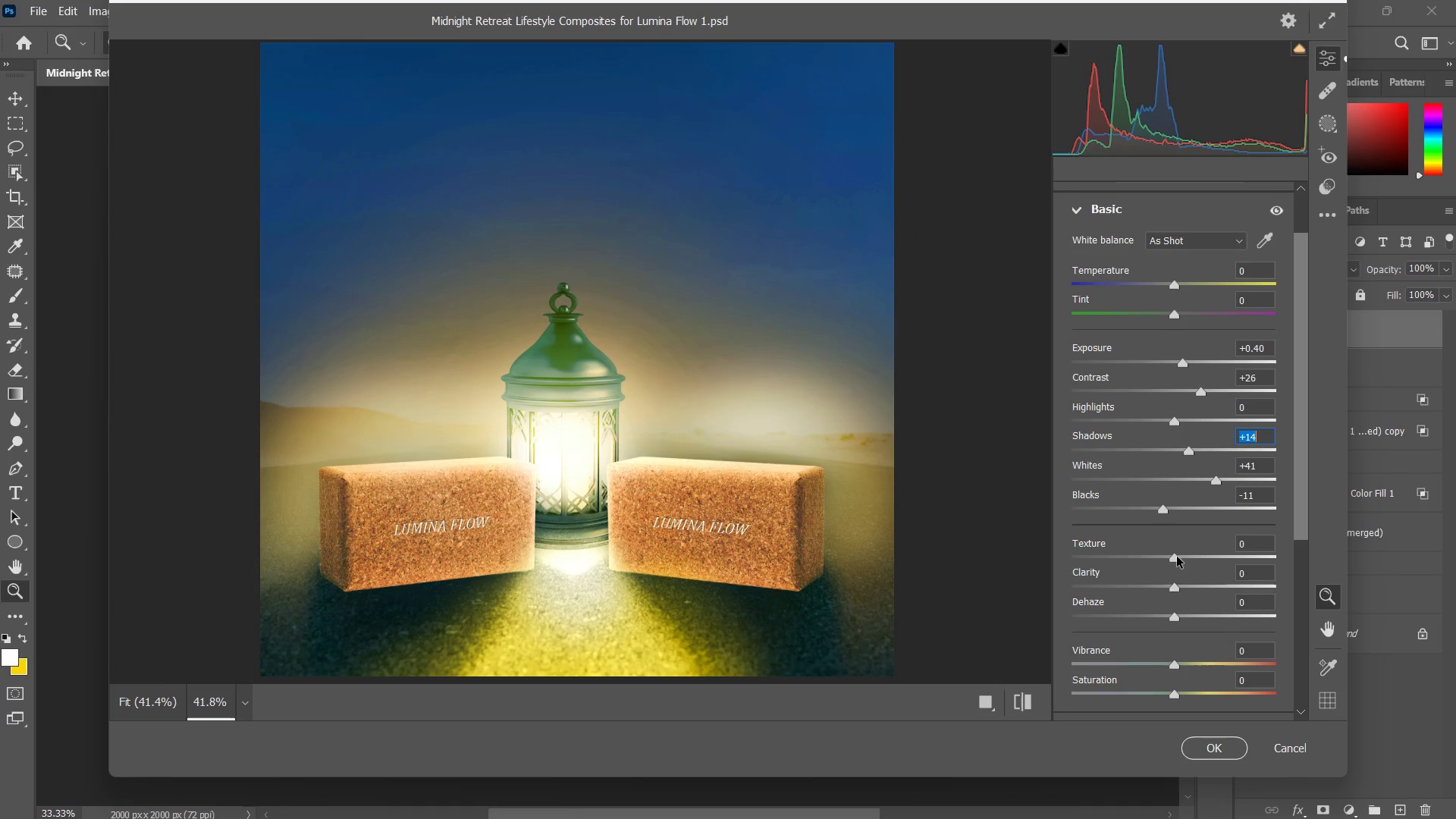 
left_click_drag(start_coordinate=[1175, 557], to_coordinate=[1188, 532])
 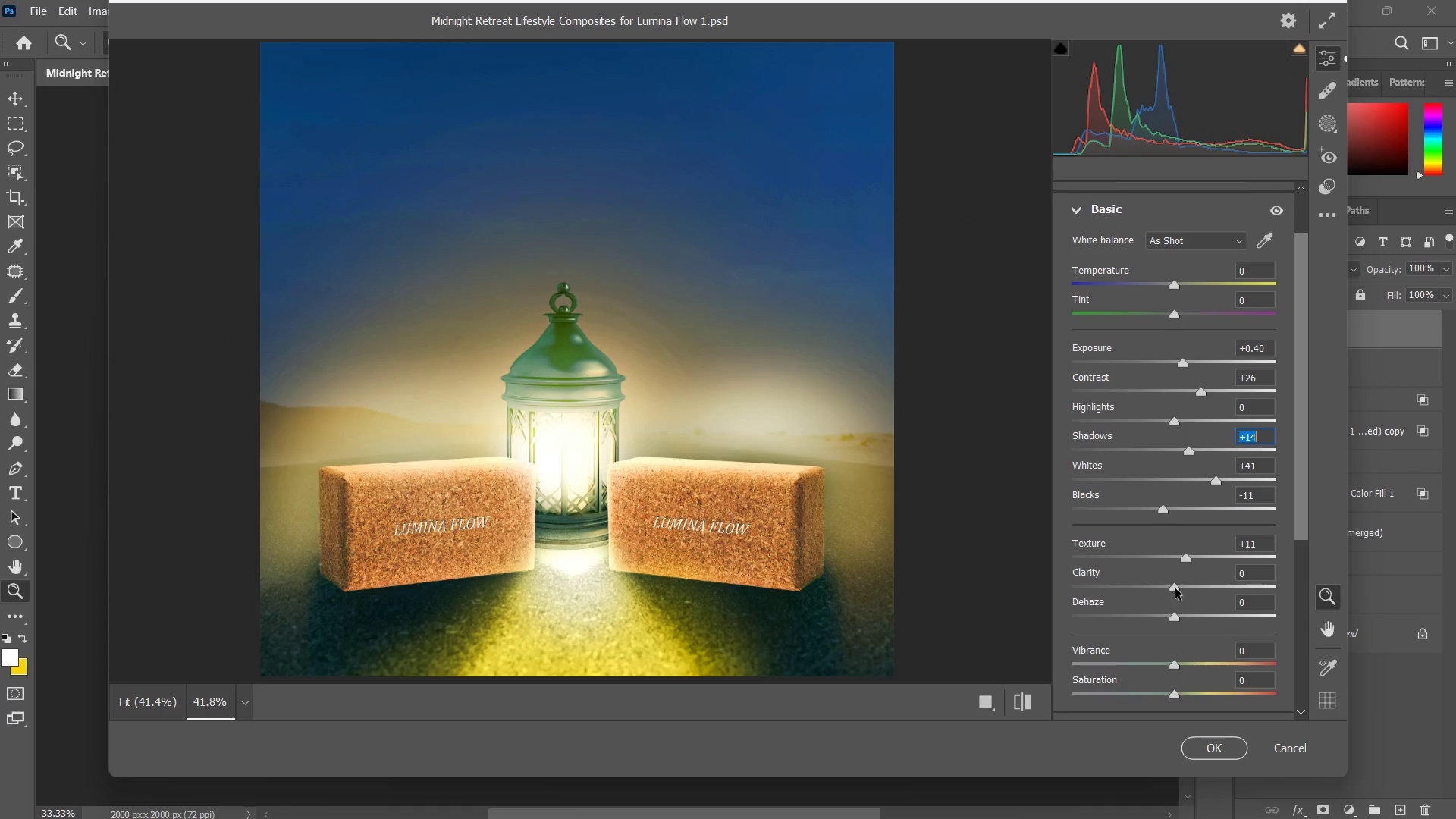 
left_click_drag(start_coordinate=[1175, 588], to_coordinate=[1182, 585])
 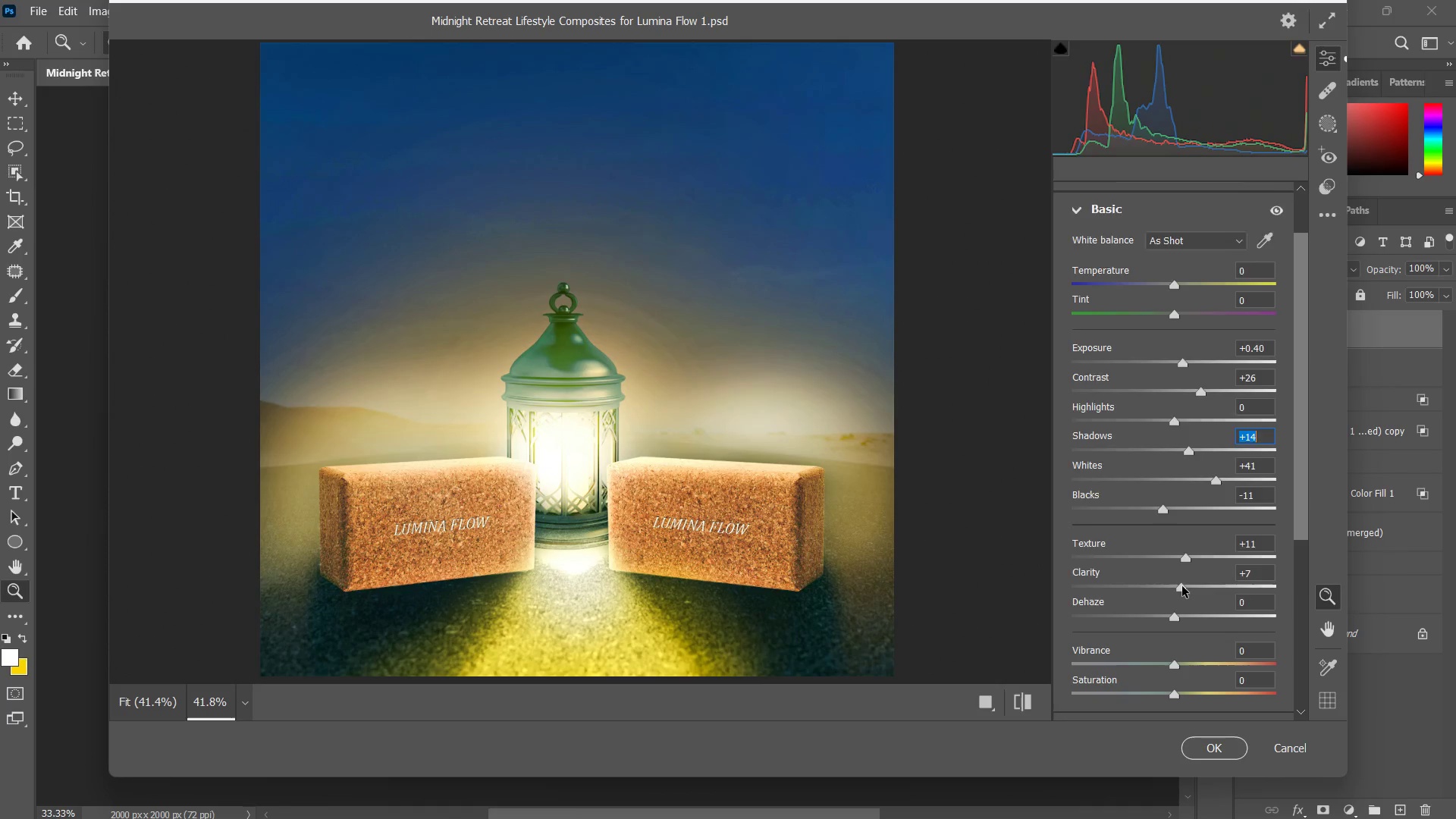 
scroll: coordinate [1182, 586], scroll_direction: down, amount: 2.0
 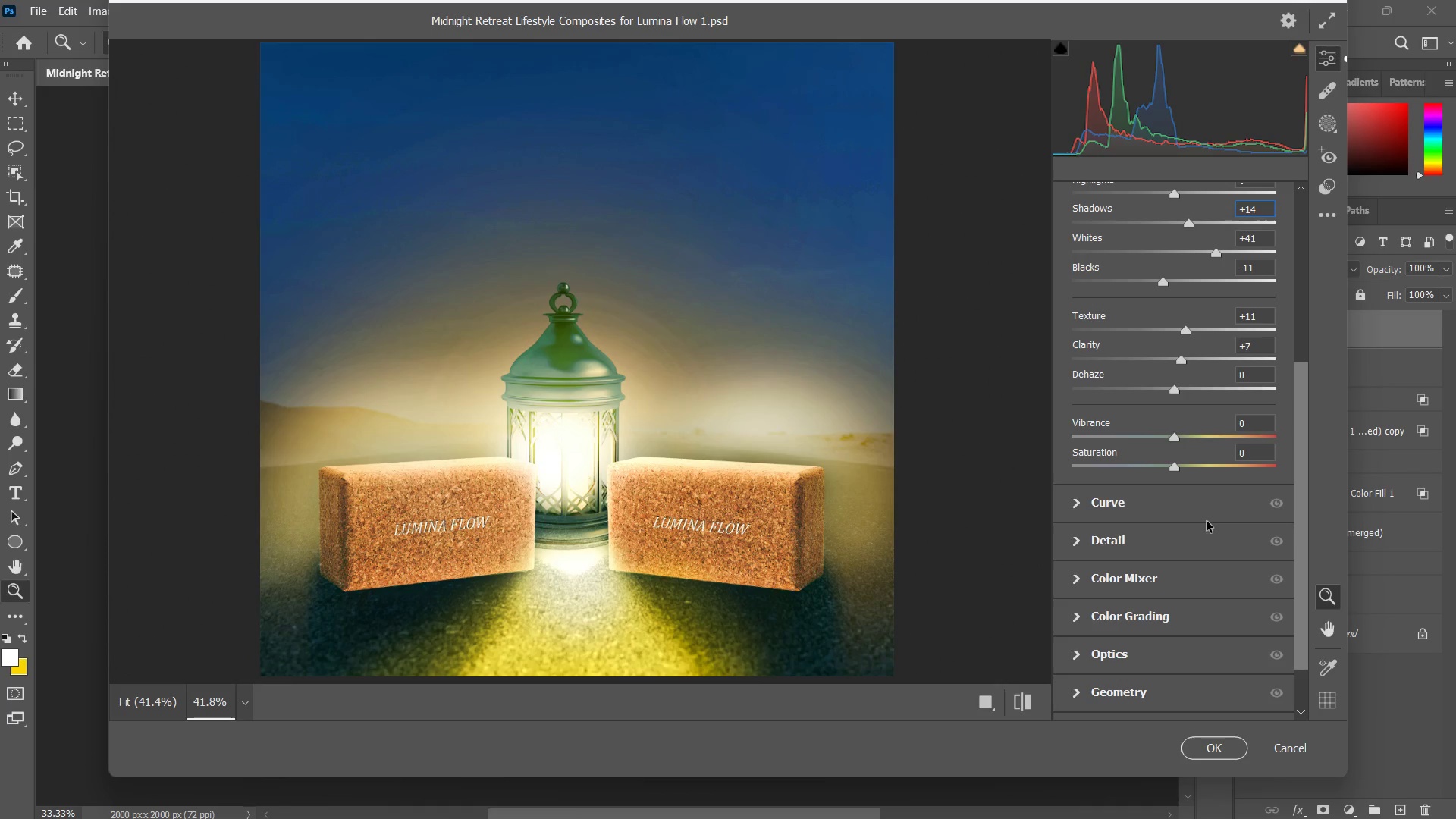 
left_click_drag(start_coordinate=[1173, 437], to_coordinate=[1180, 429])
 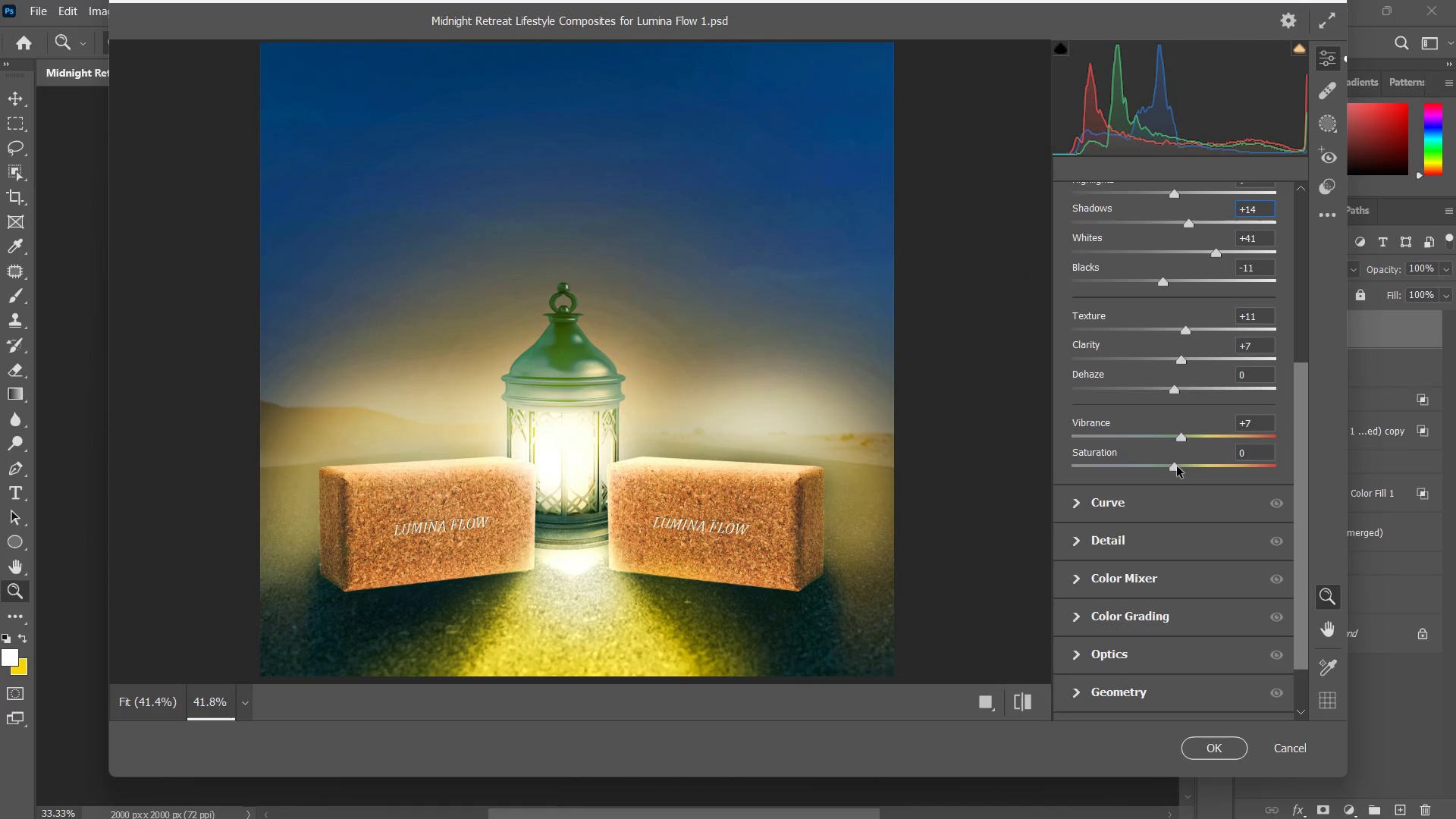 
left_click_drag(start_coordinate=[1176, 468], to_coordinate=[1186, 463])
 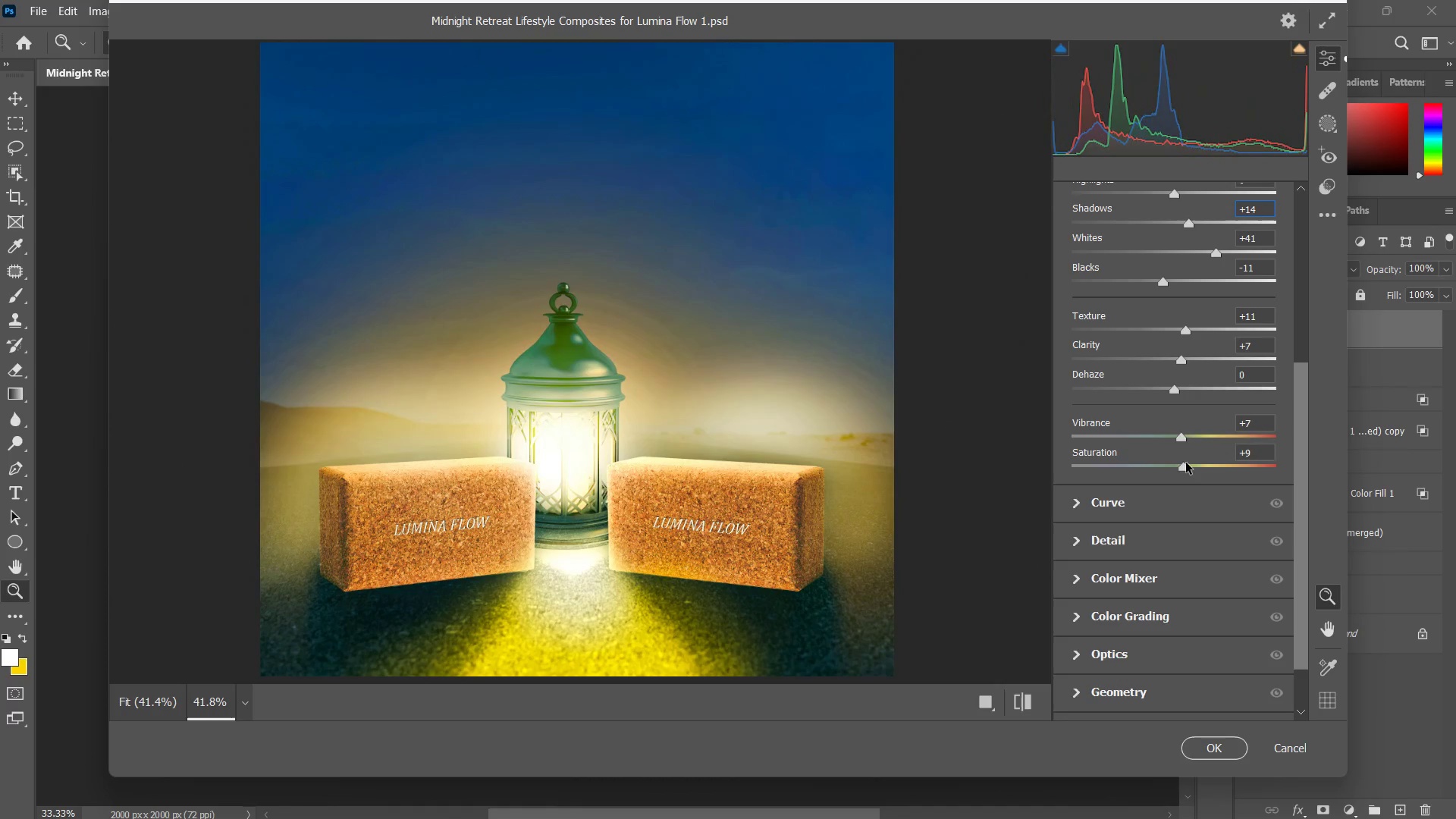 
left_click_drag(start_coordinate=[1183, 463], to_coordinate=[1177, 466])
 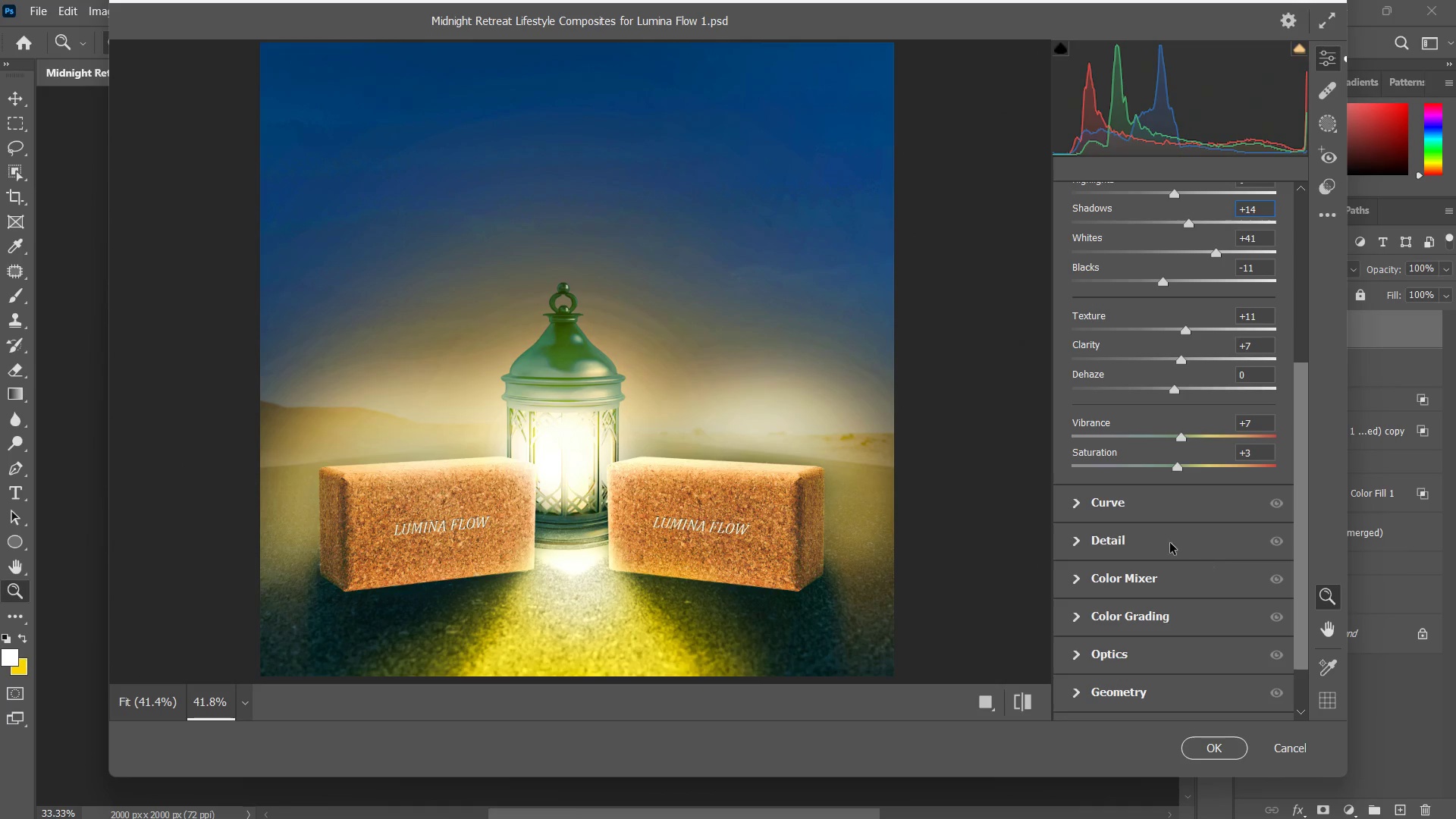 
left_click([1099, 504])
 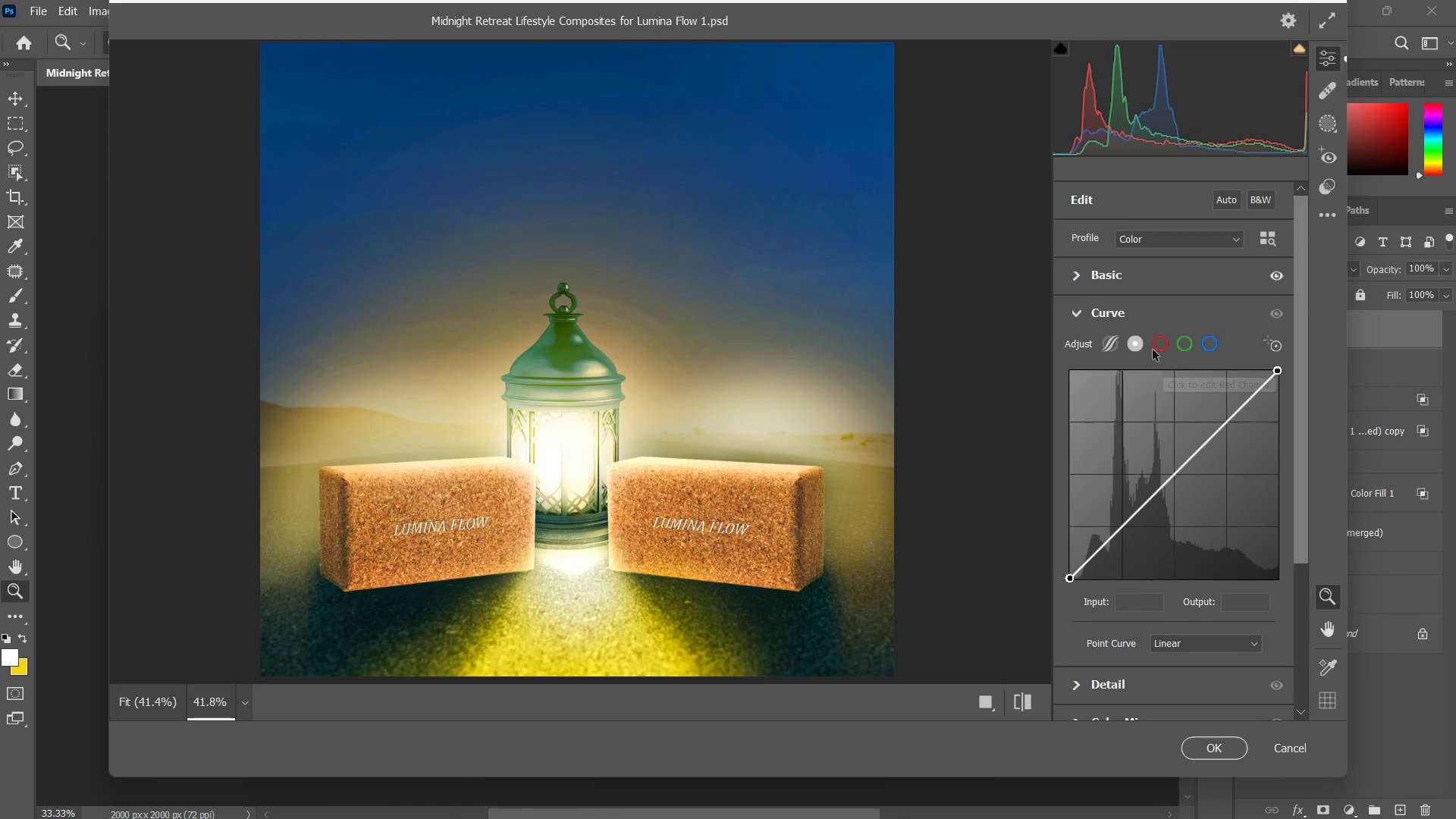 
left_click([1103, 347])
 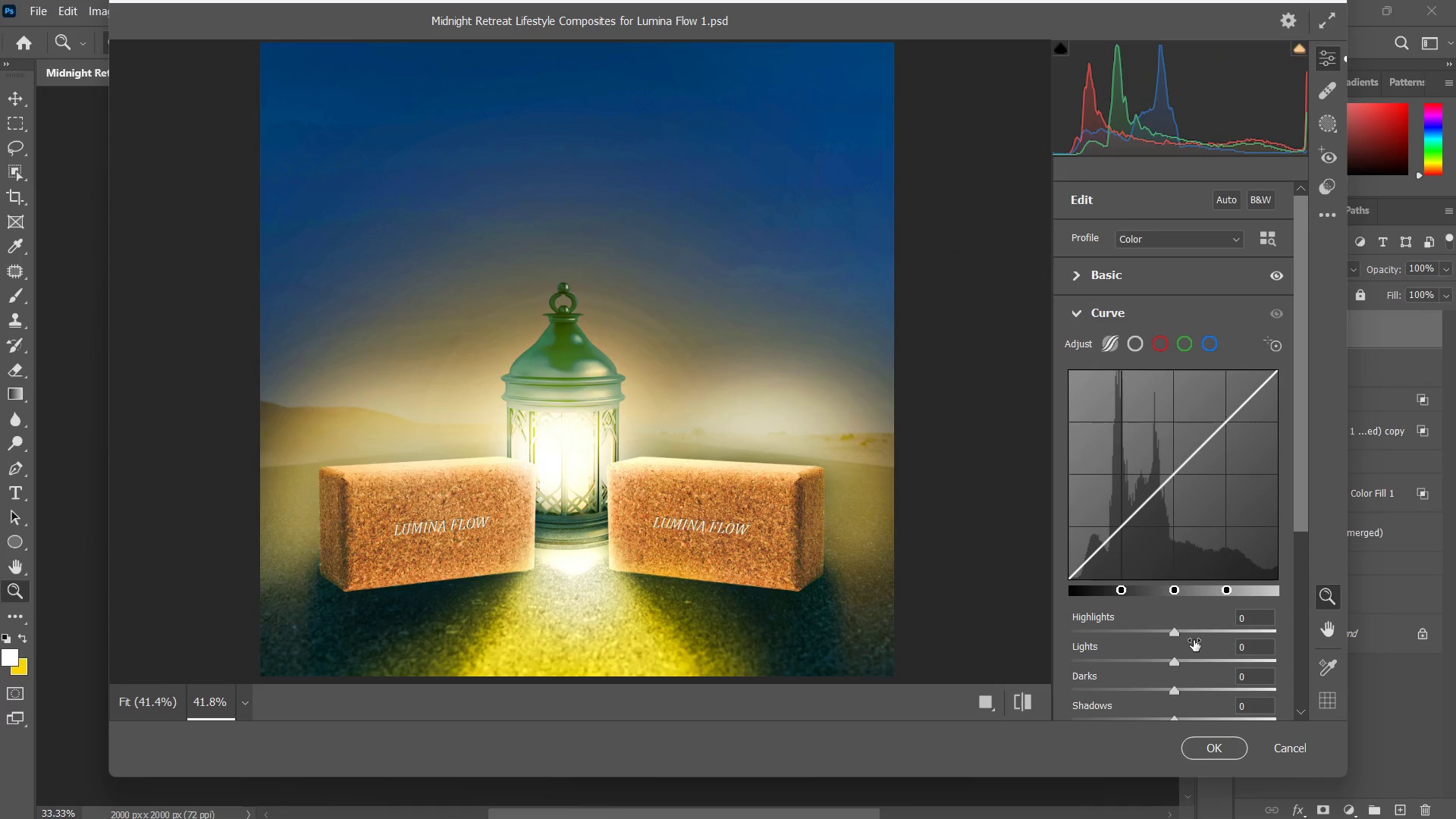 
left_click_drag(start_coordinate=[1181, 631], to_coordinate=[1168, 620])
 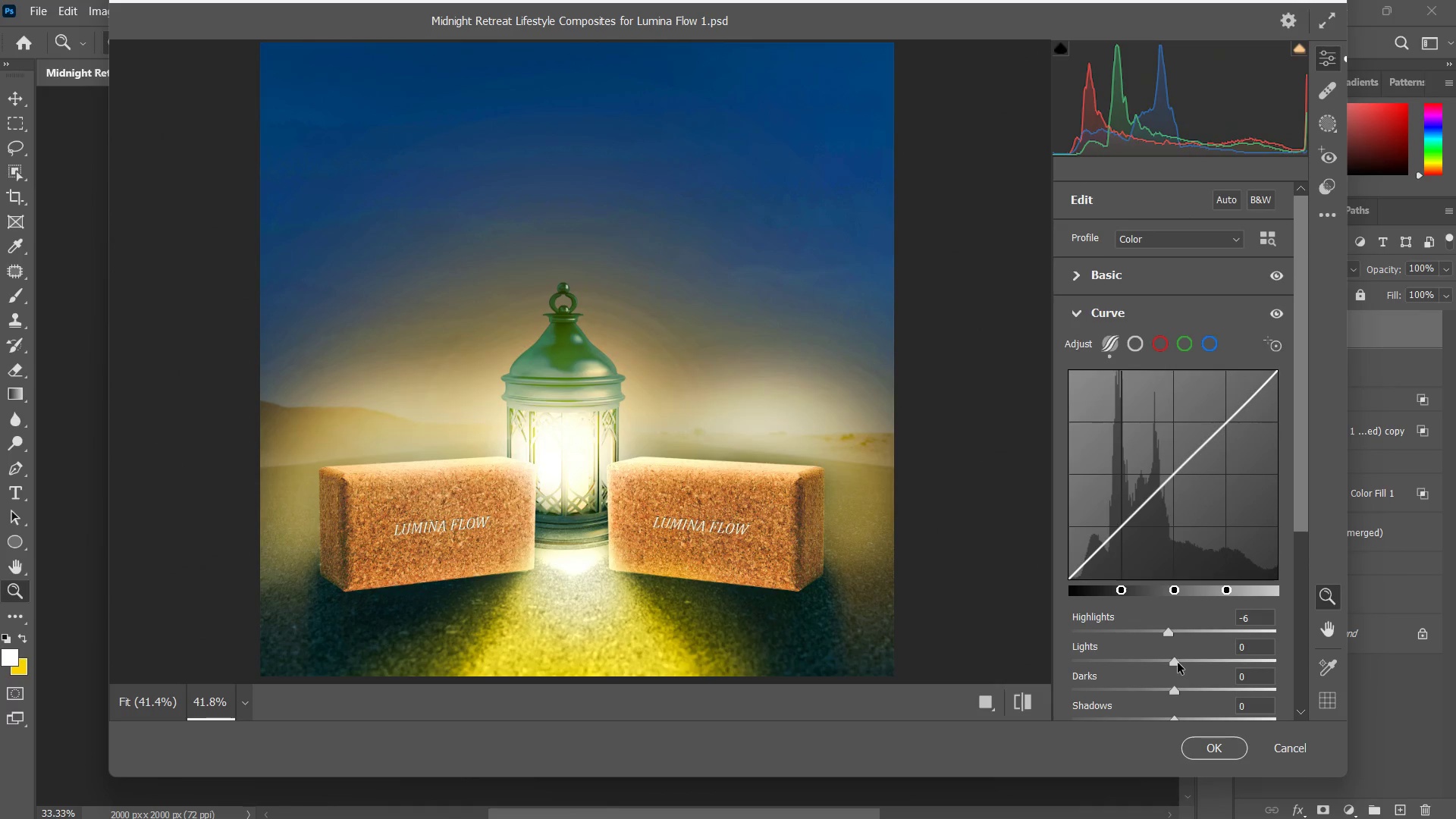 
left_click_drag(start_coordinate=[1175, 664], to_coordinate=[1162, 657])
 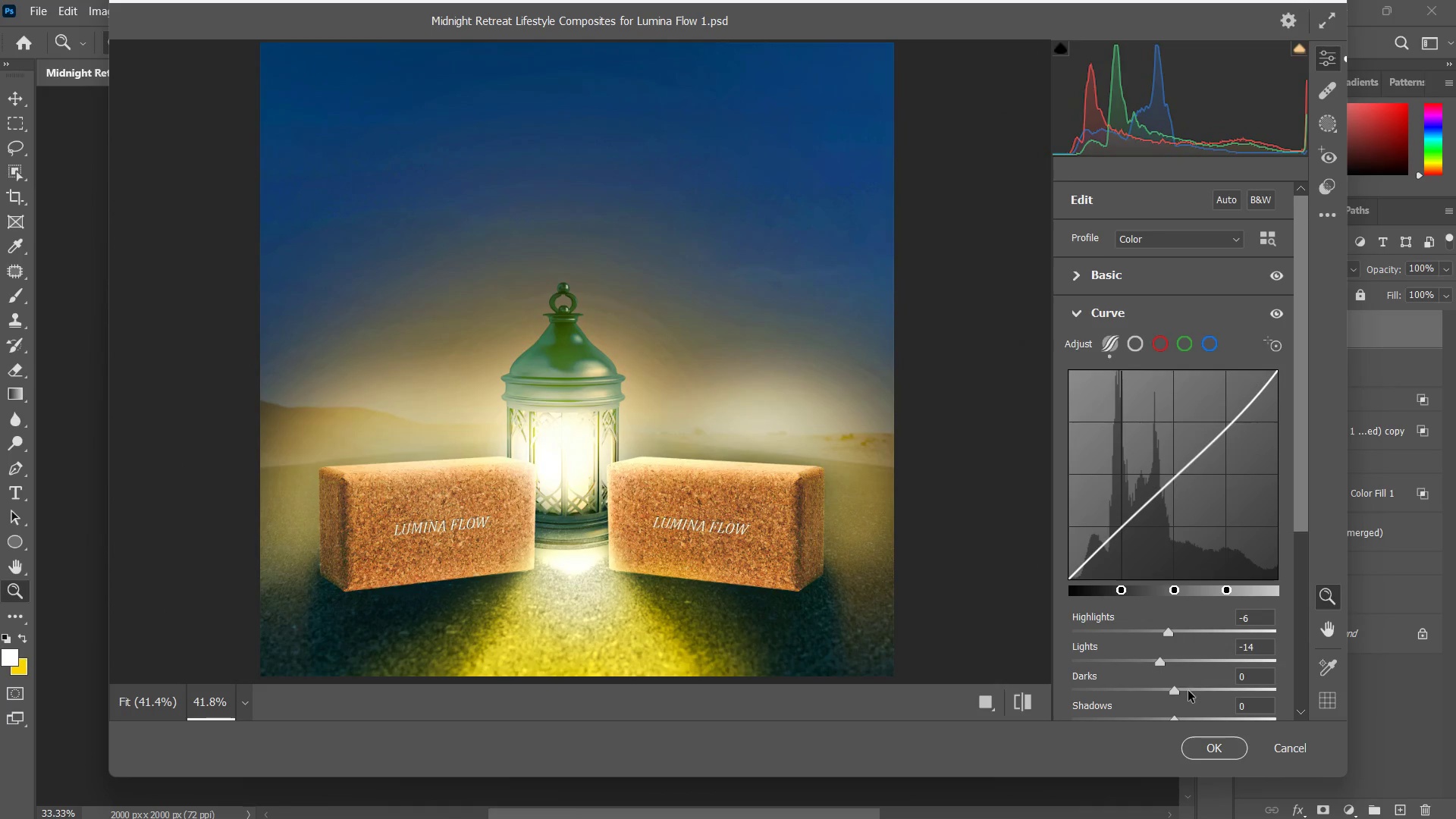 
left_click_drag(start_coordinate=[1174, 692], to_coordinate=[1187, 673])
 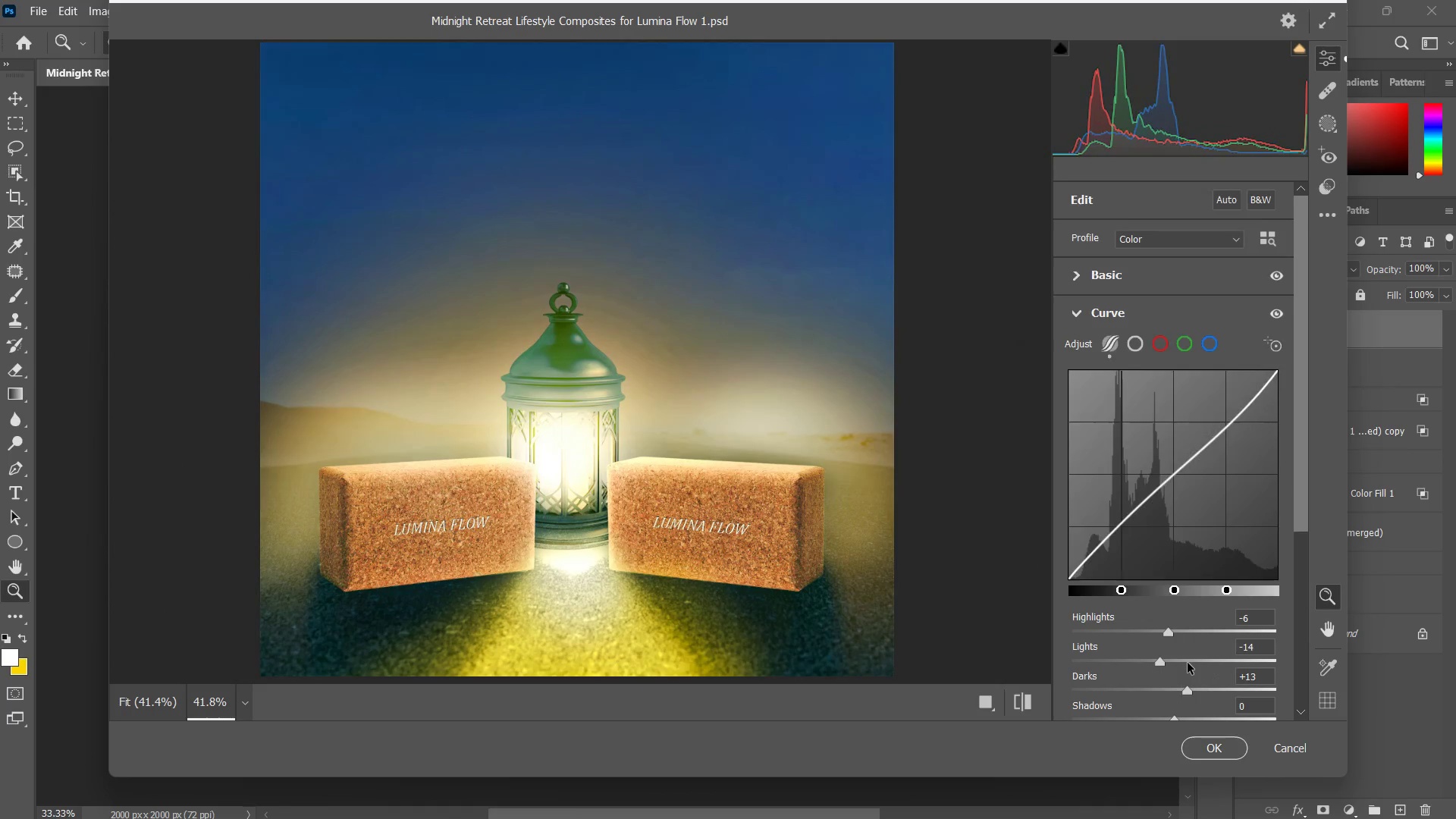 
scroll: coordinate [1236, 615], scroll_direction: down, amount: 3.0
 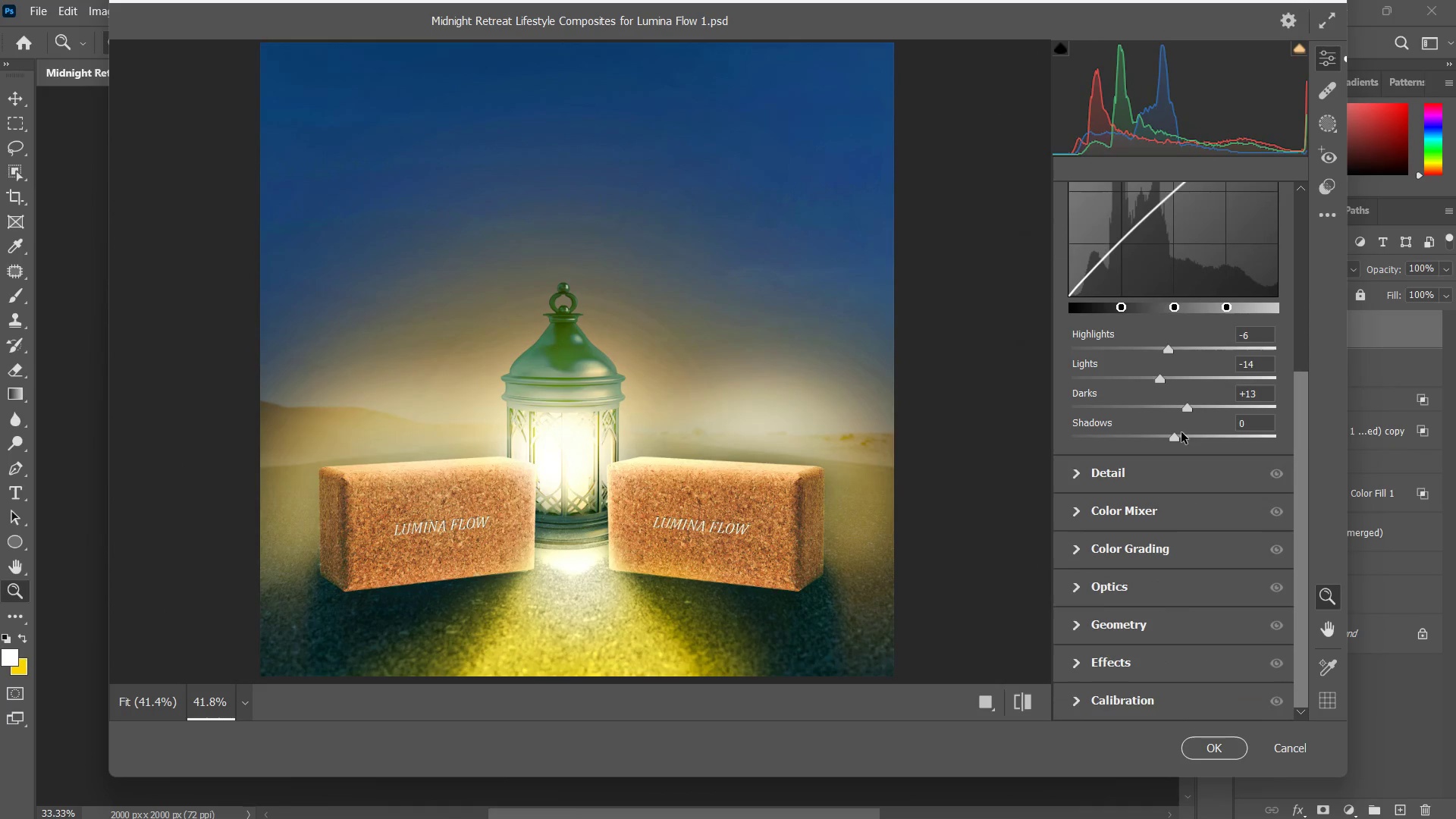 
left_click_drag(start_coordinate=[1174, 435], to_coordinate=[1183, 405])
 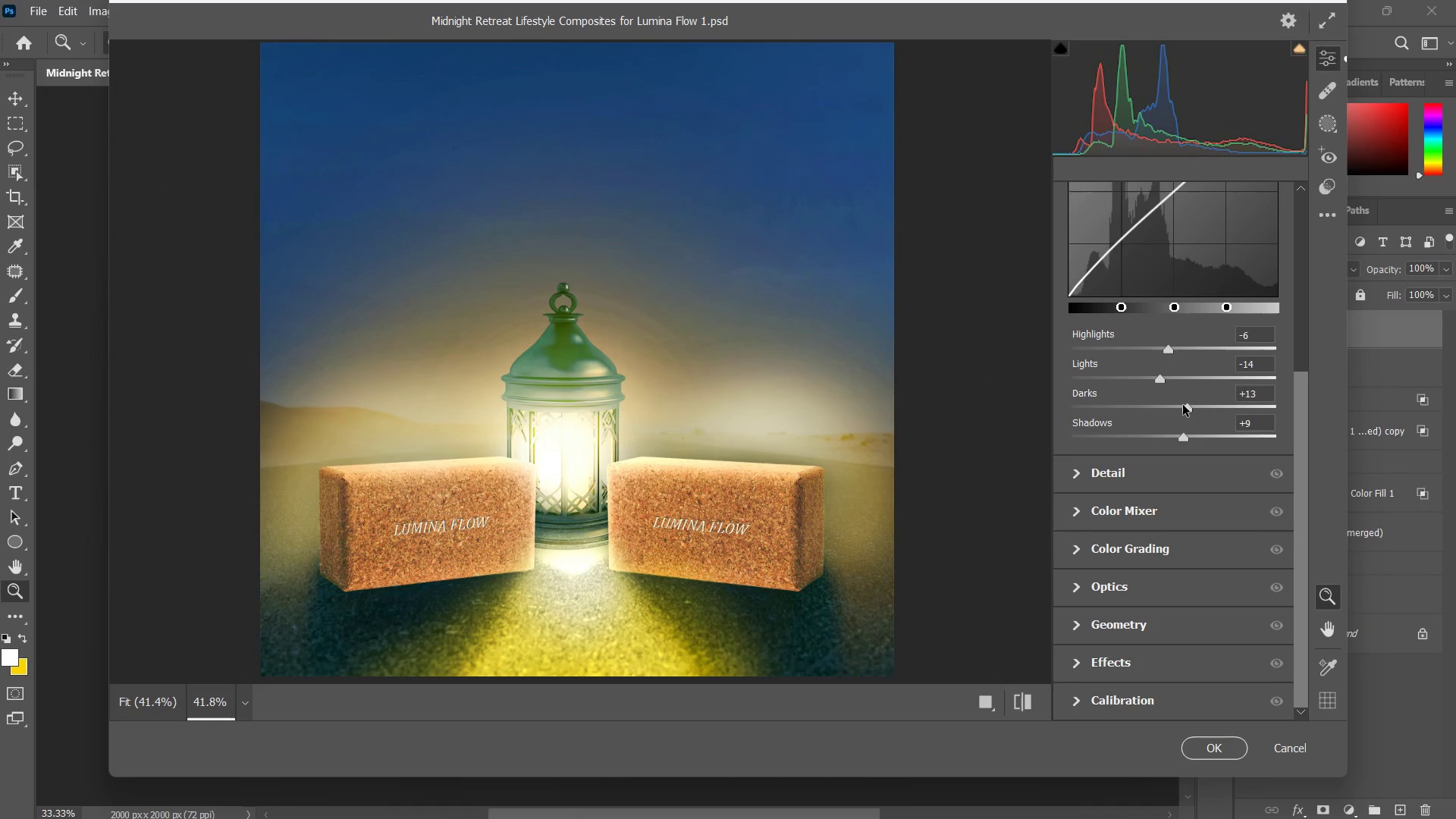 
scroll: coordinate [1183, 405], scroll_direction: down, amount: 1.0
 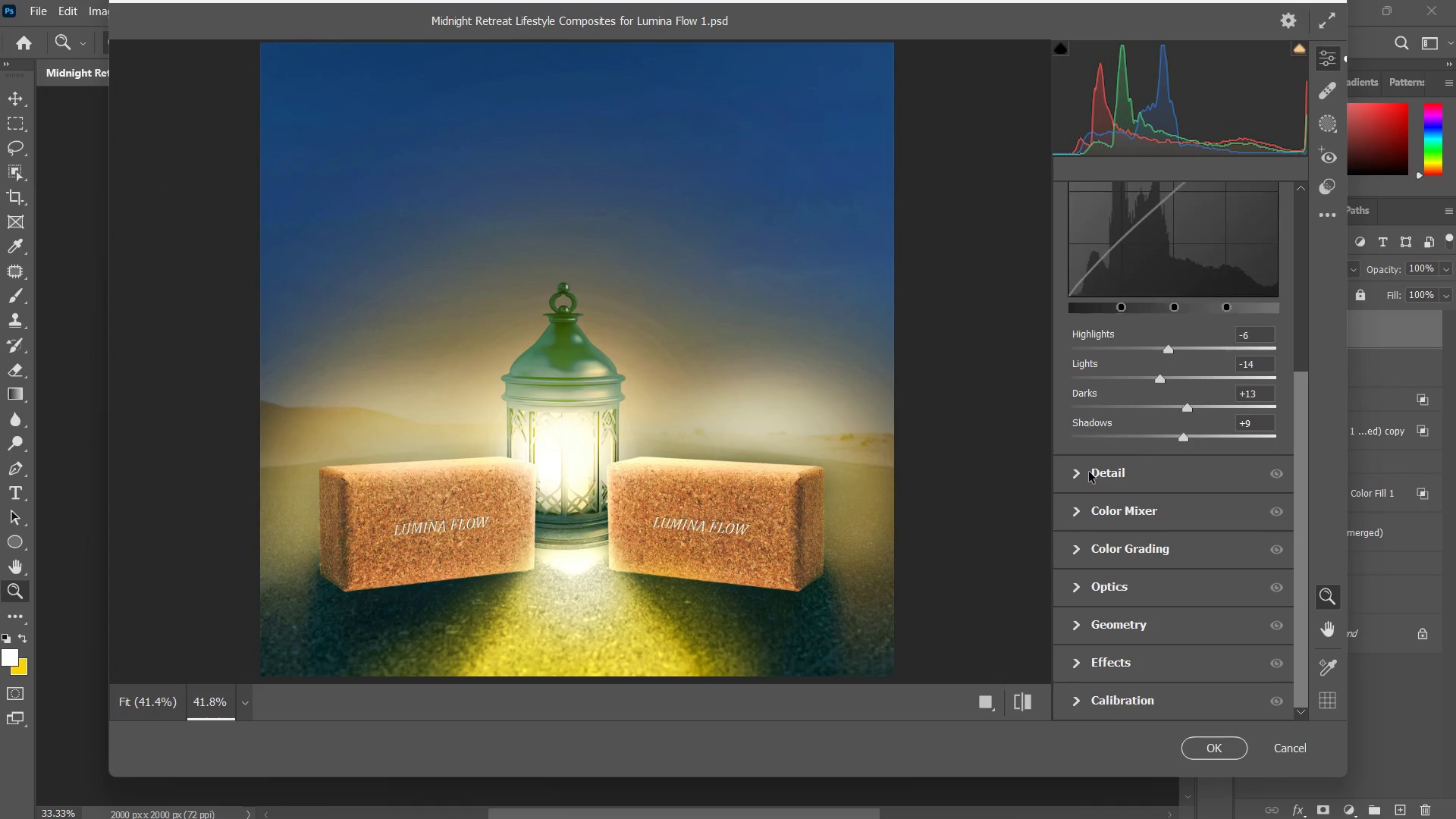 
mouse_move([1089, 457])
 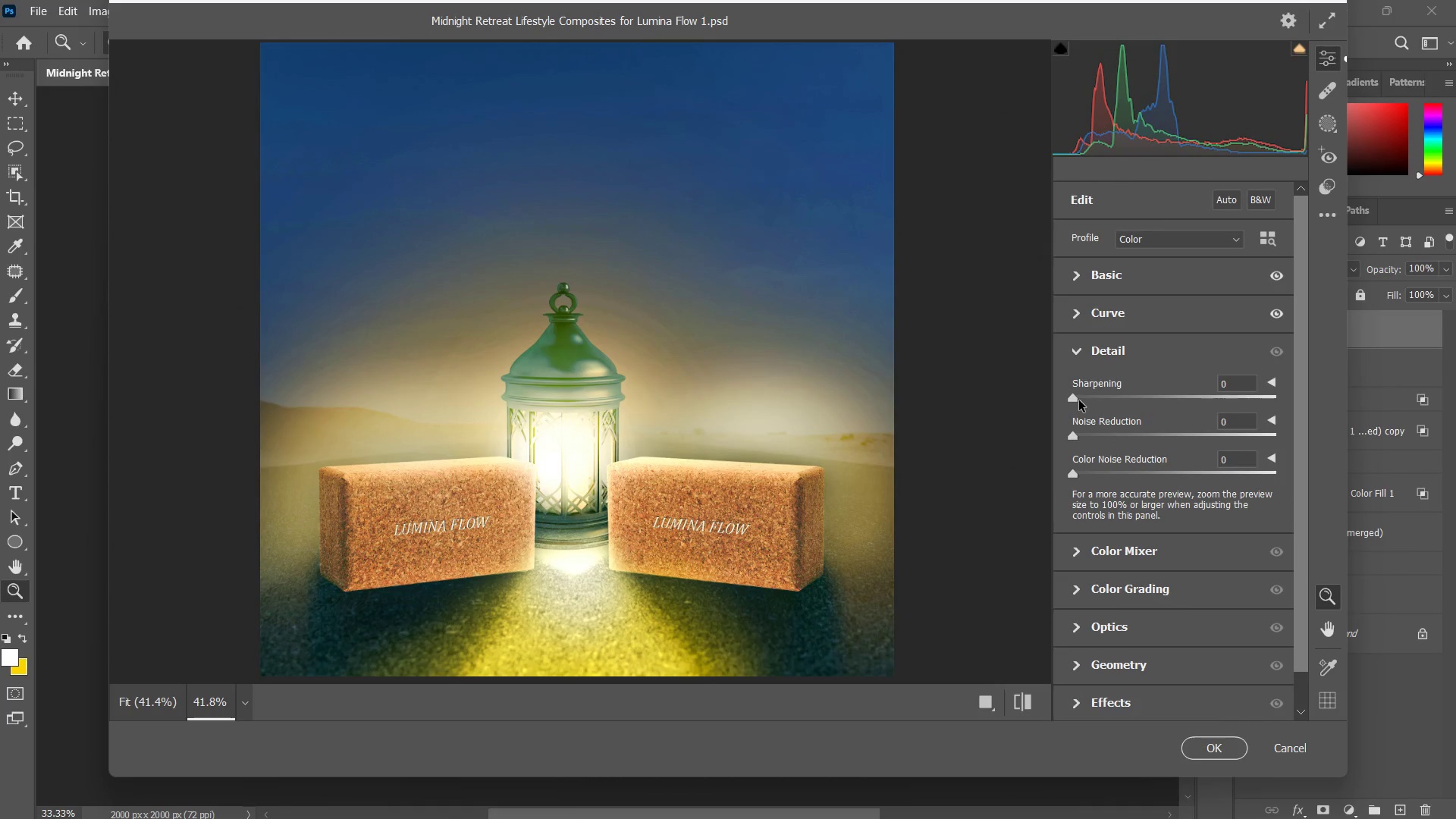 
left_click_drag(start_coordinate=[1077, 400], to_coordinate=[1088, 421])
 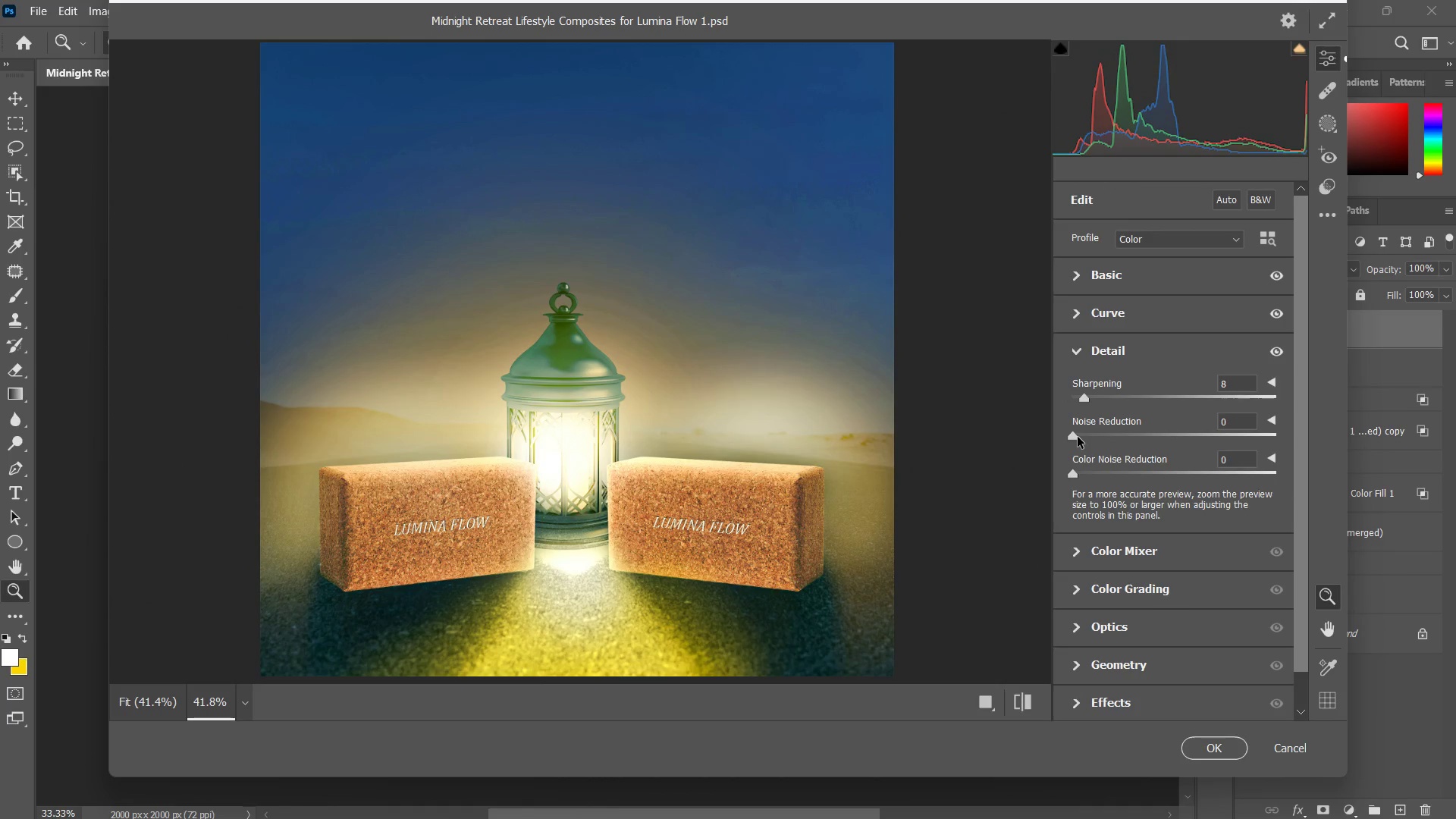 
left_click_drag(start_coordinate=[1078, 437], to_coordinate=[1086, 437])
 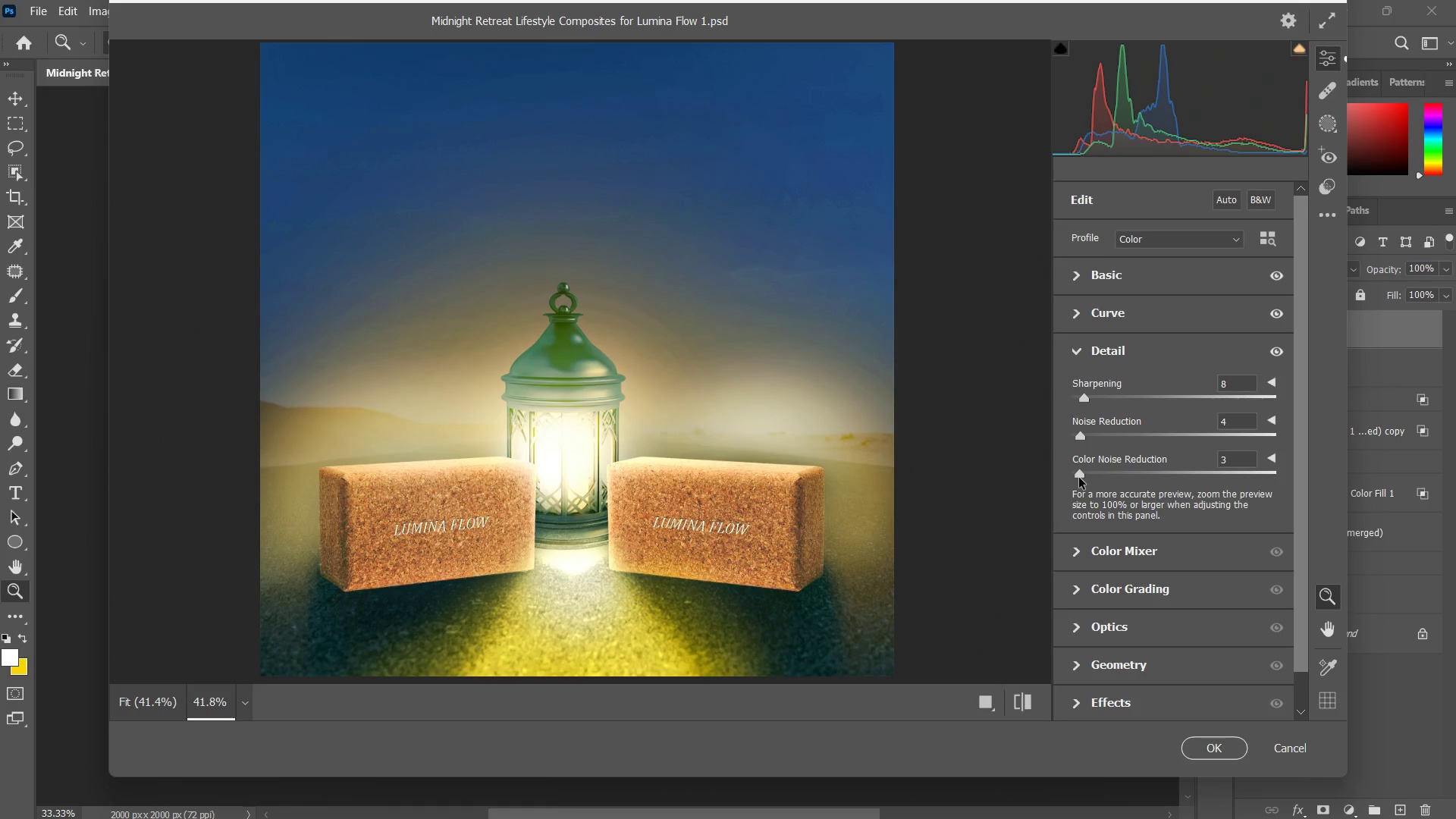 
left_click([1089, 552])
 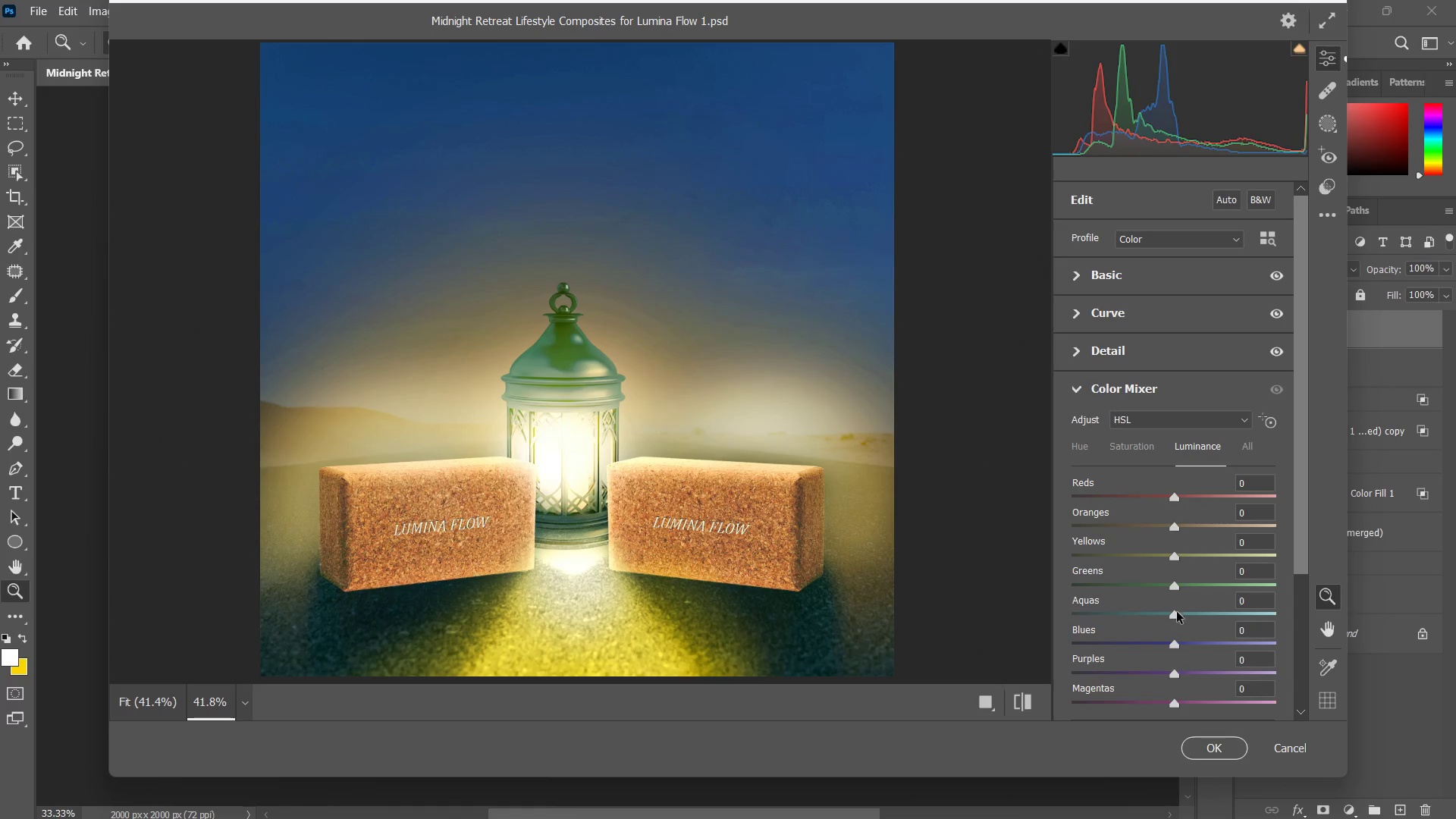 
left_click_drag(start_coordinate=[1177, 639], to_coordinate=[1146, 670])
 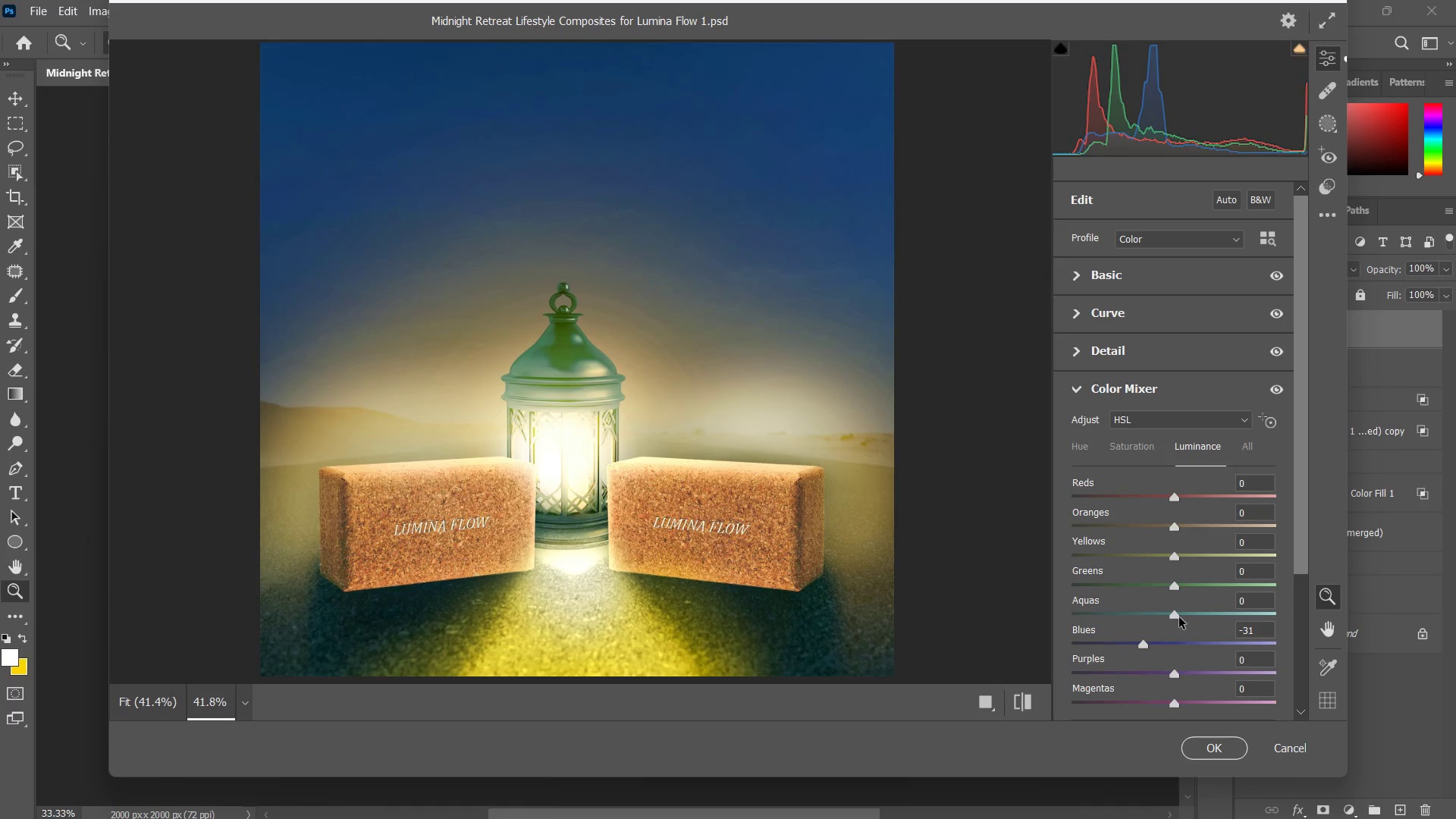 
left_click_drag(start_coordinate=[1179, 617], to_coordinate=[1094, 611])
 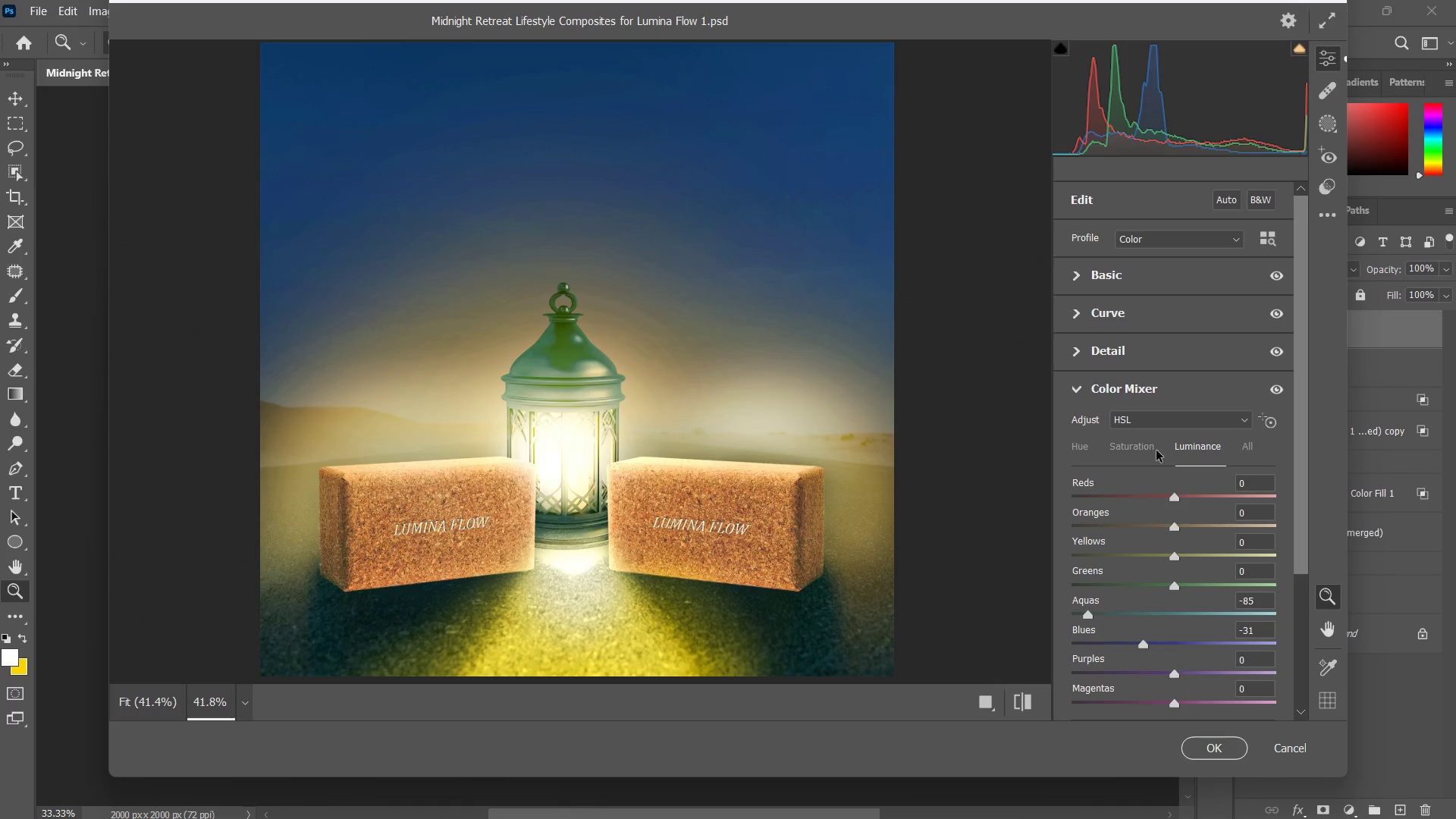 
left_click([1144, 449])
 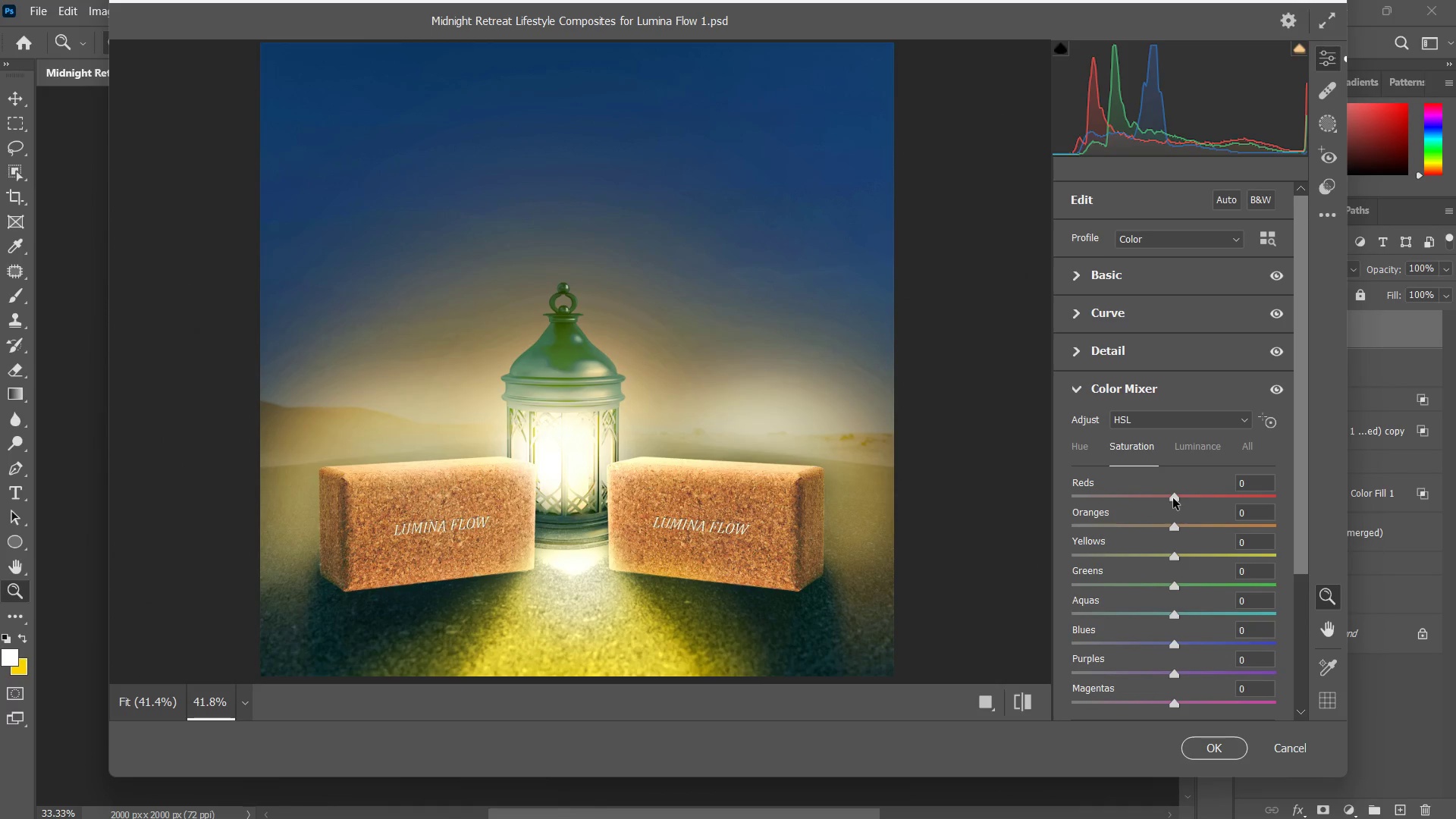 
left_click_drag(start_coordinate=[1175, 529], to_coordinate=[1184, 524])
 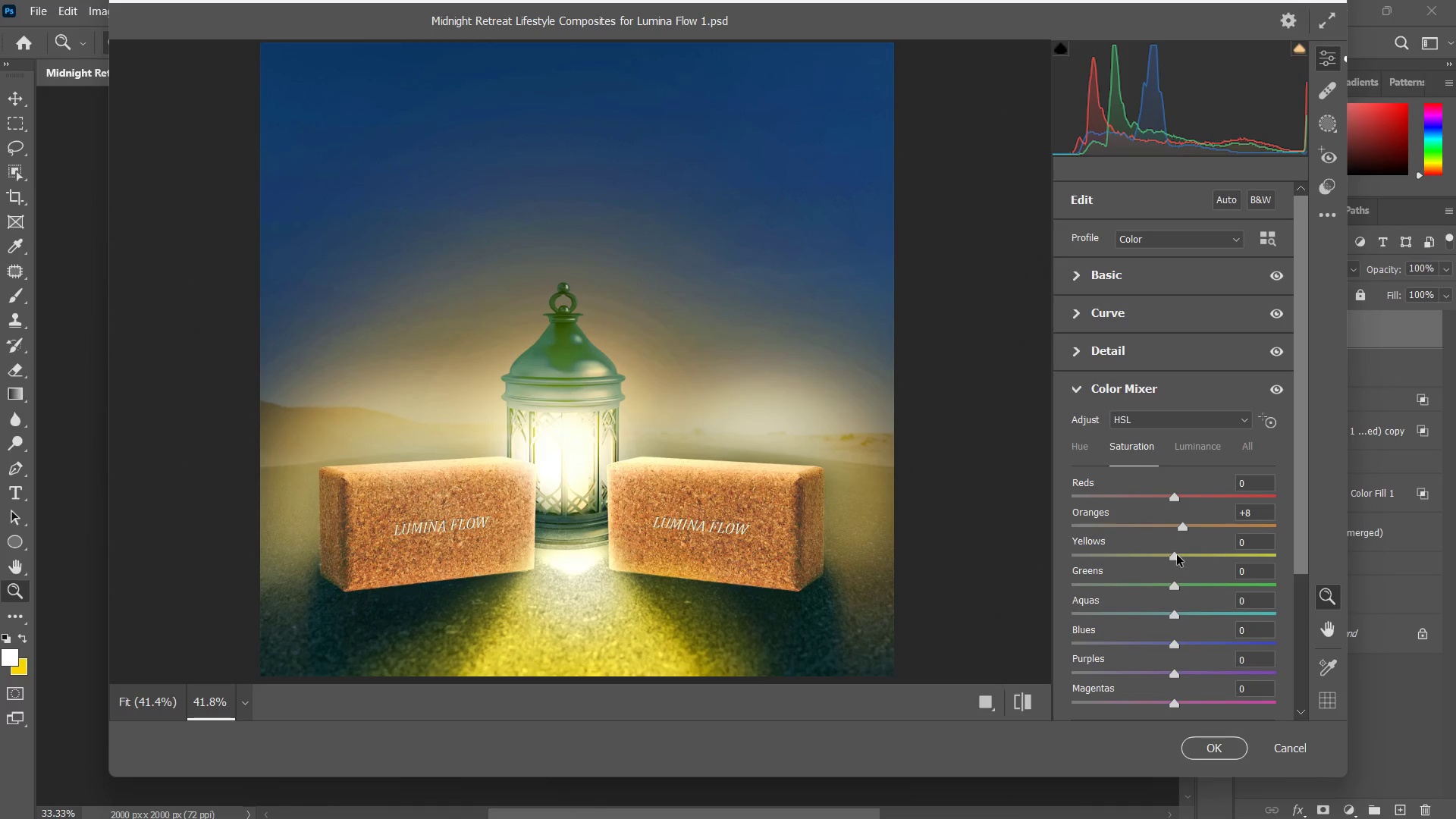 
left_click_drag(start_coordinate=[1177, 555], to_coordinate=[1168, 526])
 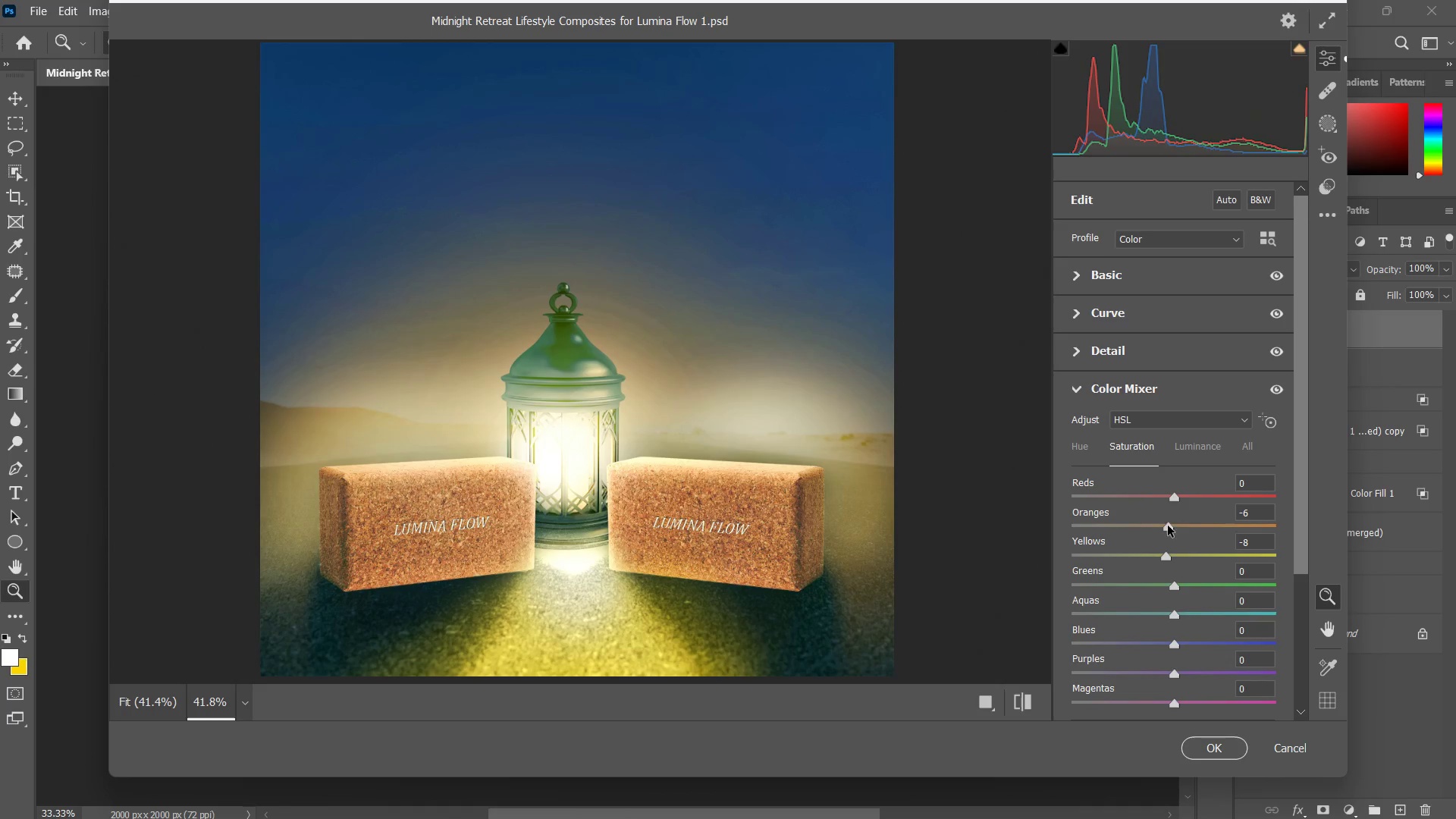 
left_click([1168, 526])
 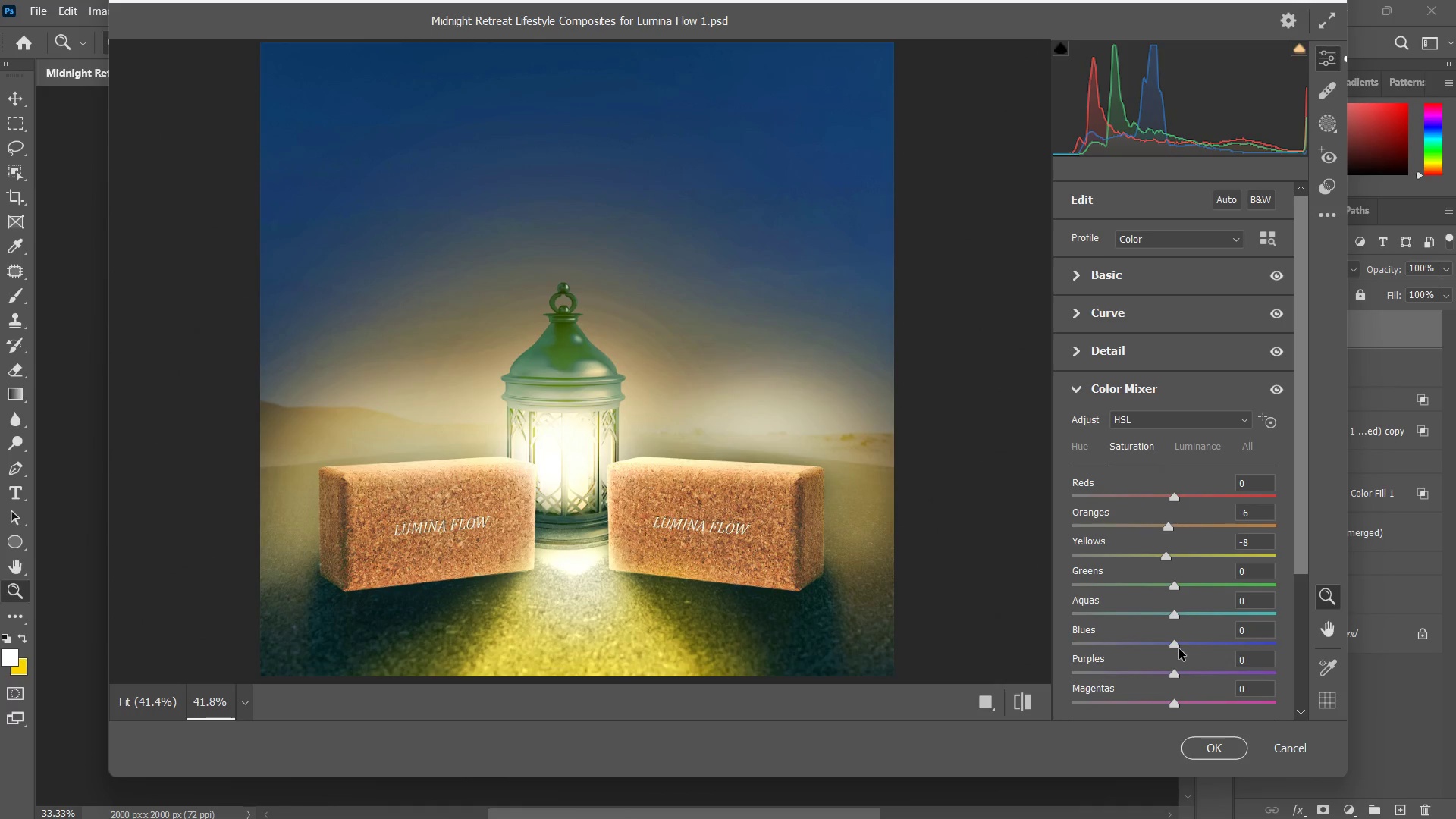 
left_click_drag(start_coordinate=[1170, 645], to_coordinate=[1158, 630])
 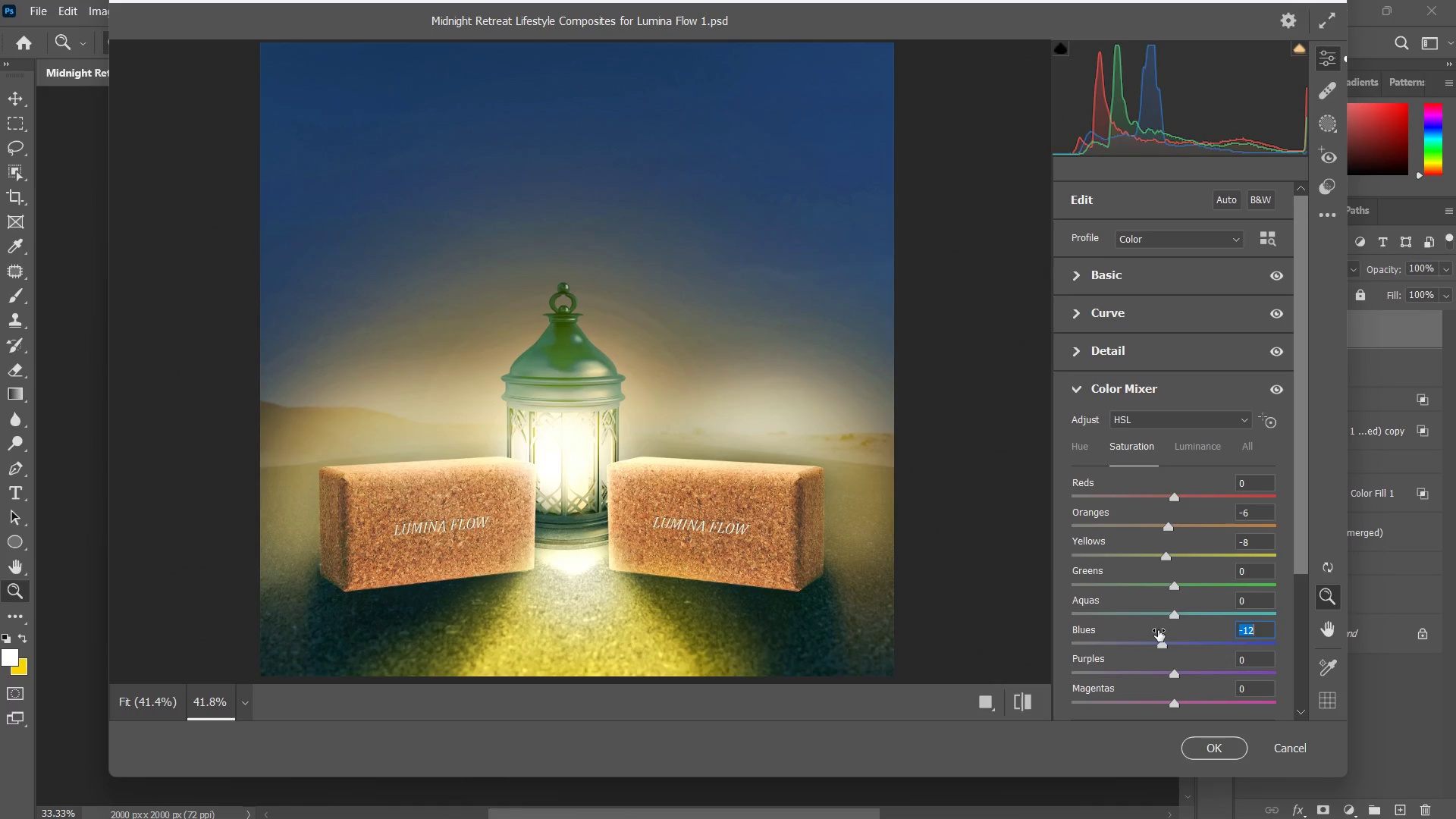 
left_click([1158, 630])
 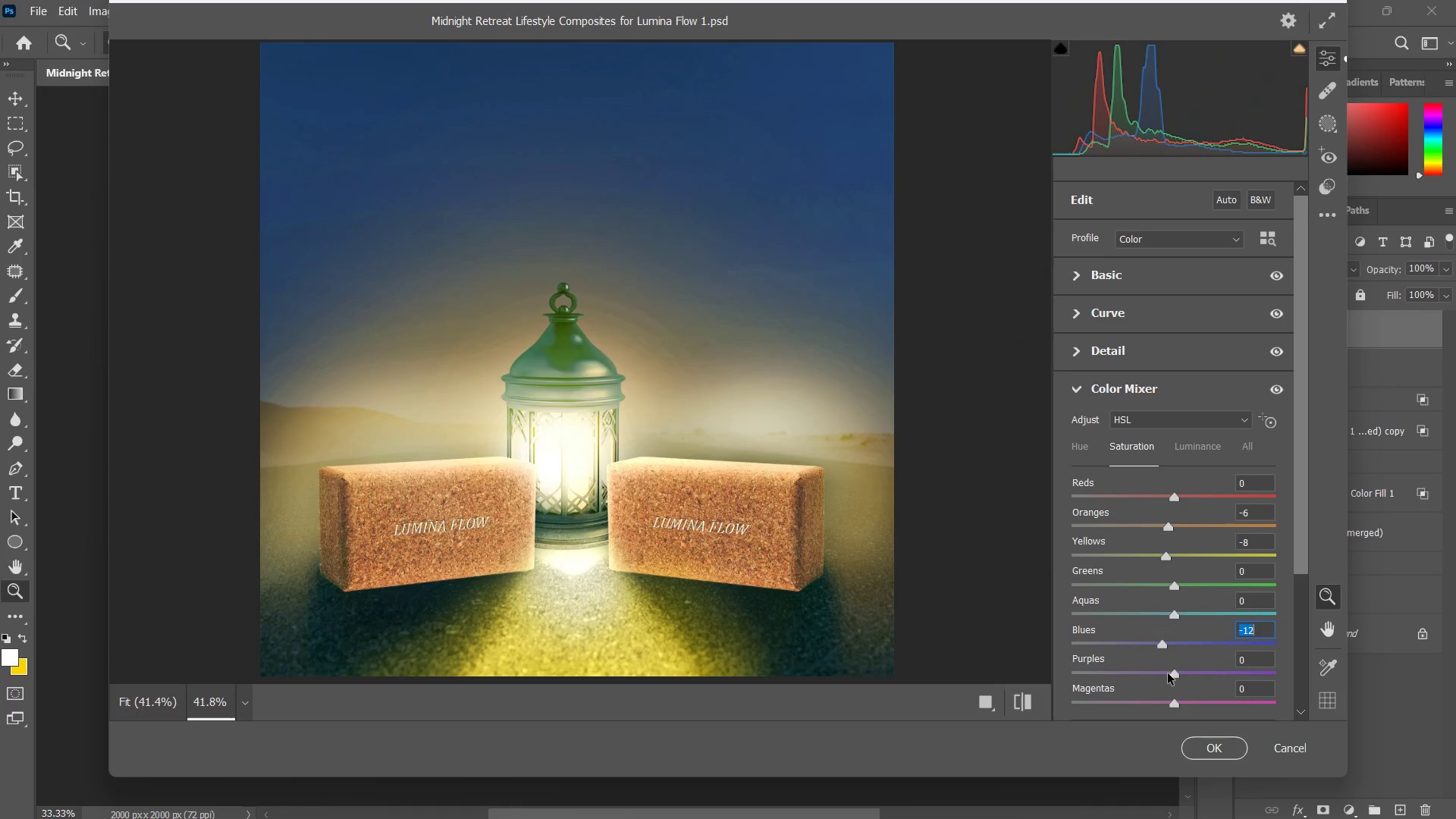 
left_click_drag(start_coordinate=[1175, 680], to_coordinate=[1037, 659])
 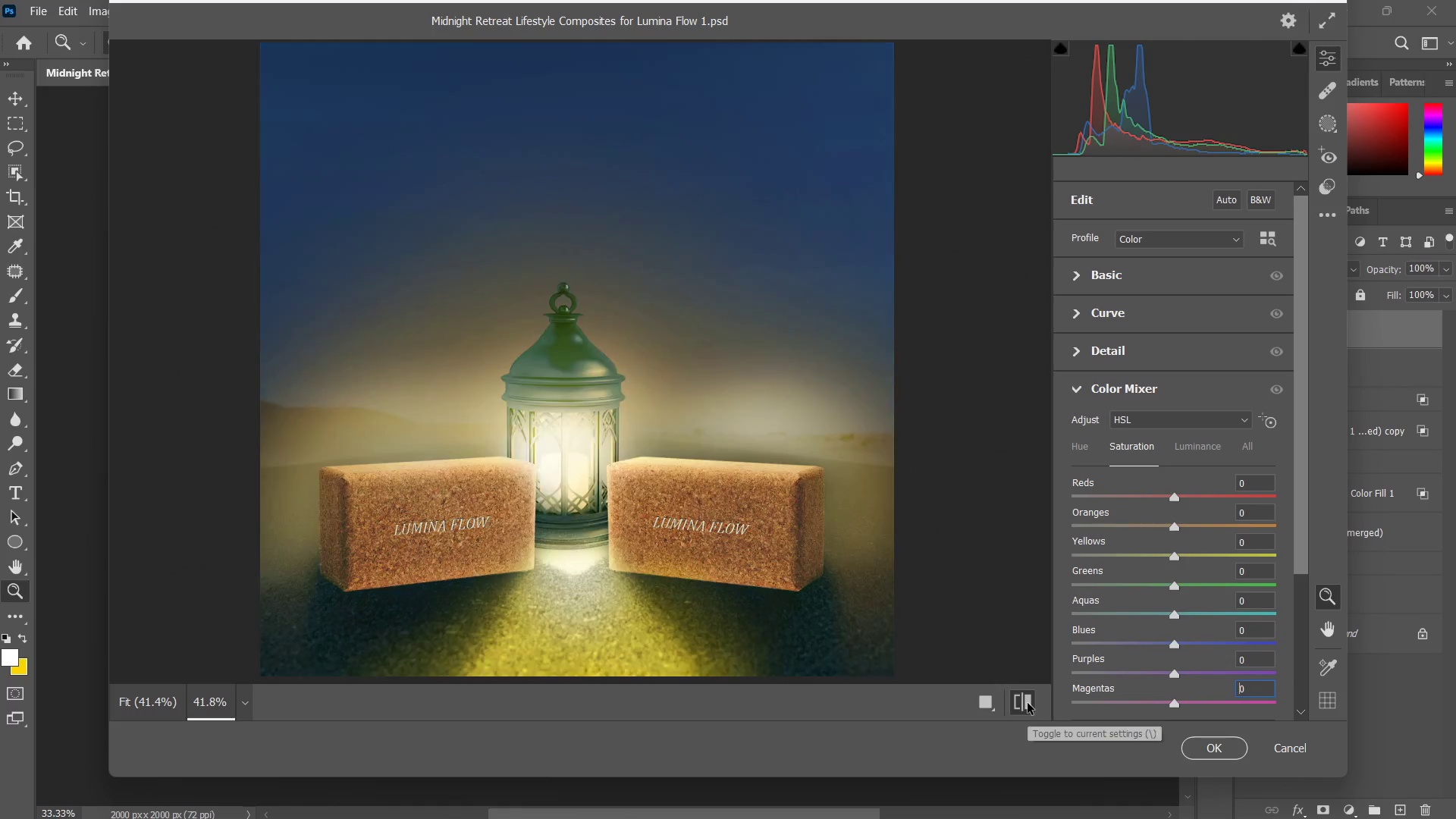 
left_click([1028, 703])
 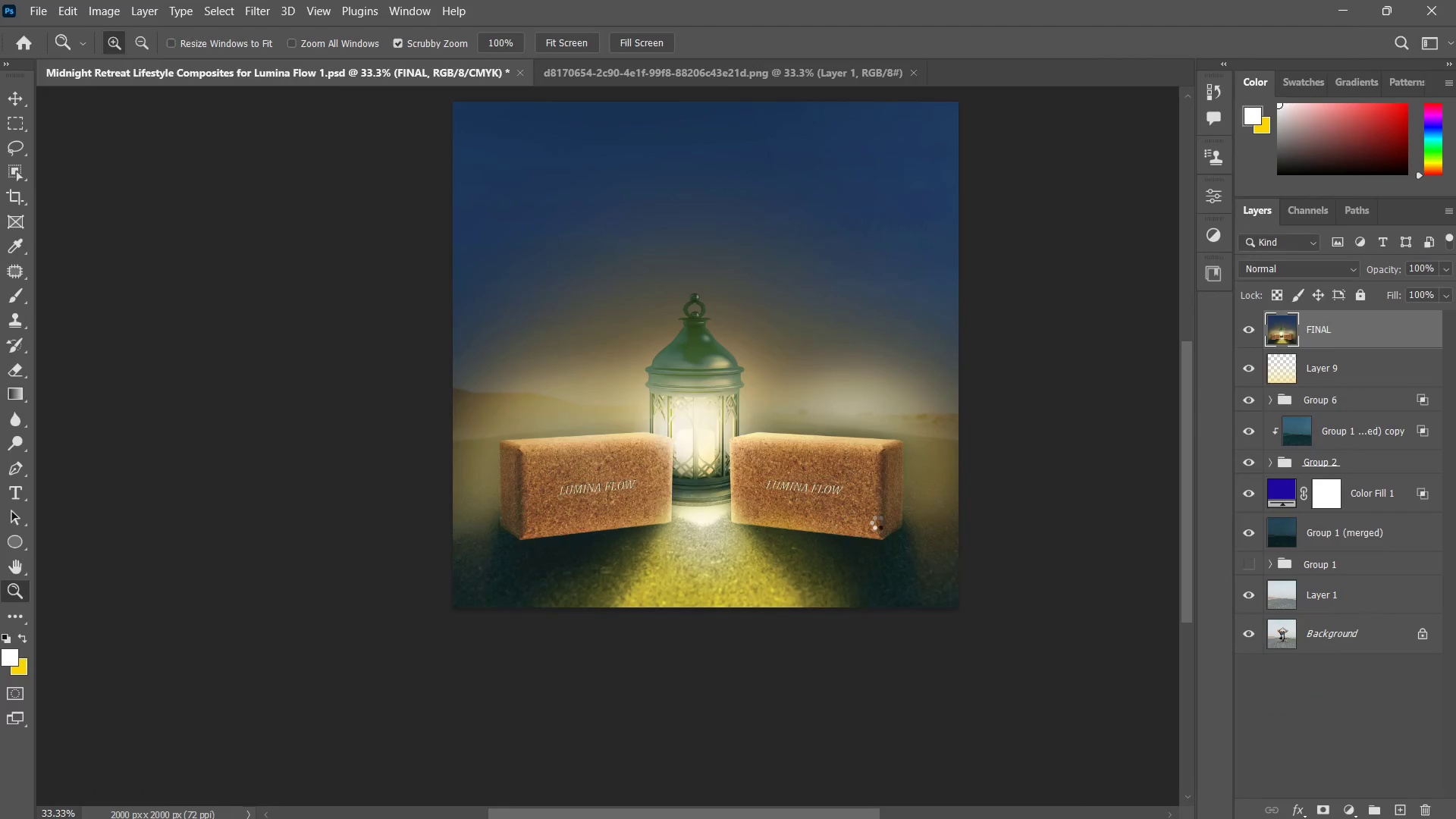 
left_click_drag(start_coordinate=[810, 466], to_coordinate=[835, 425])
 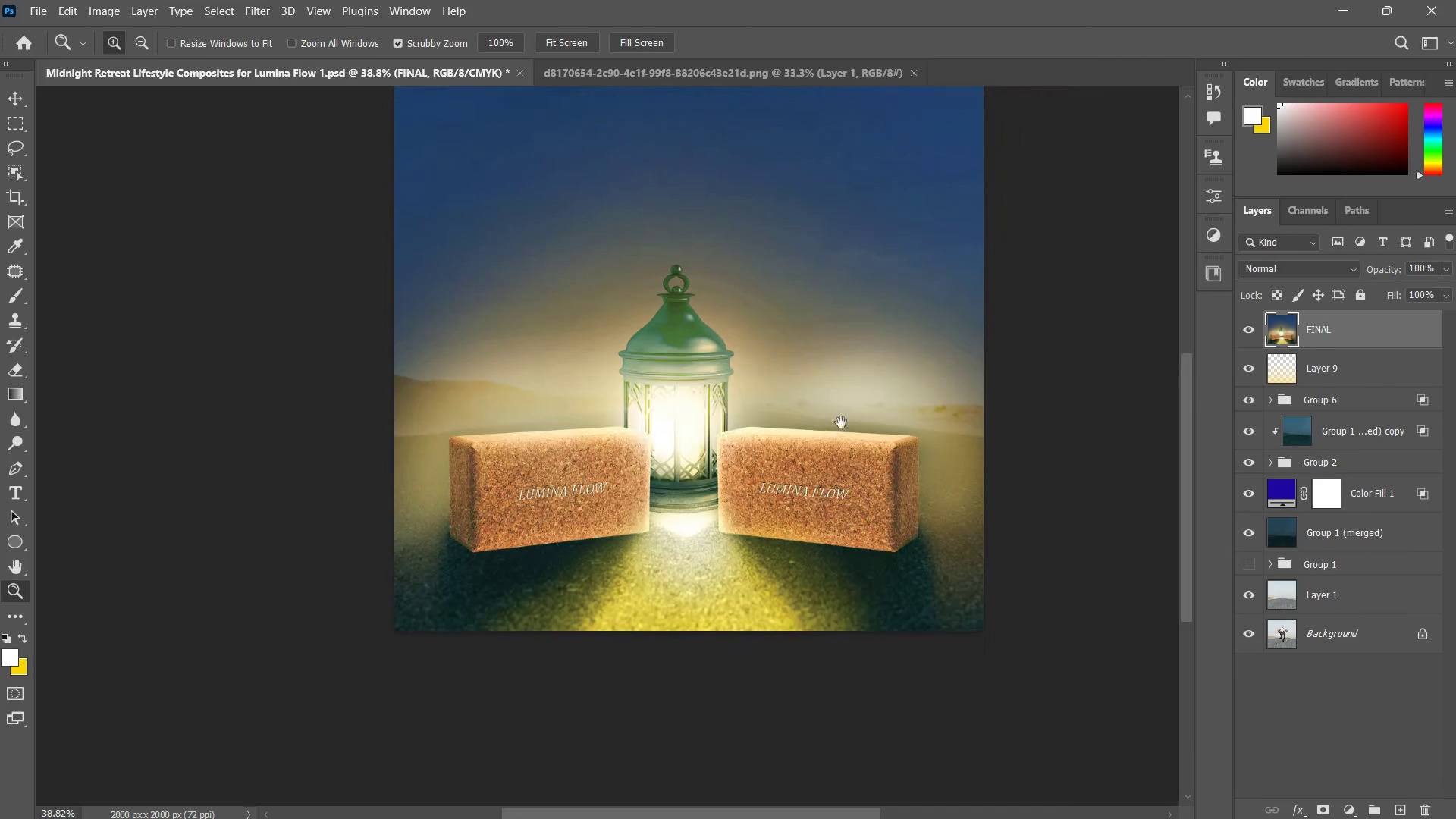 
hold_key(key=Space, duration=0.55)
 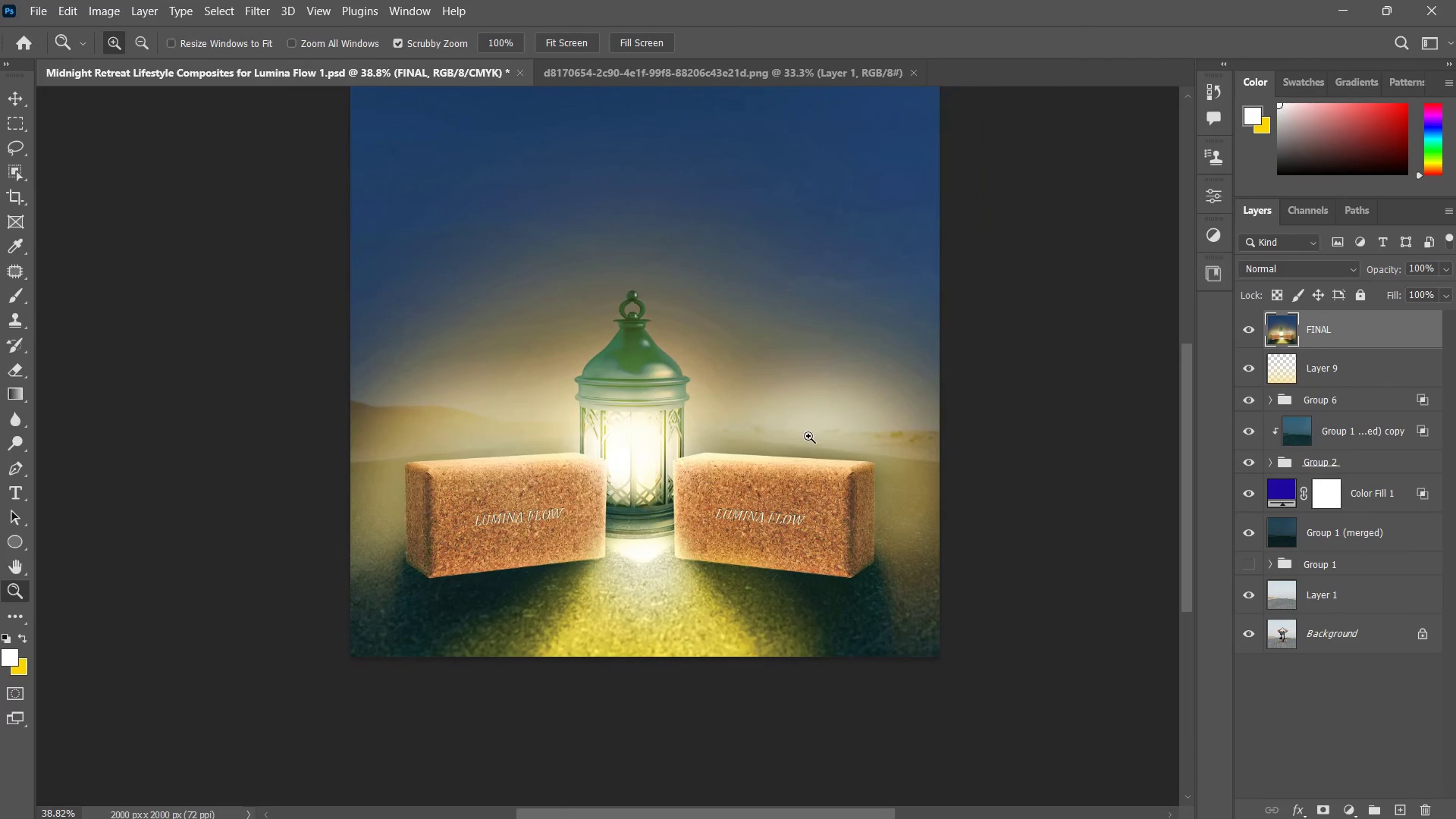 
left_click_drag(start_coordinate=[852, 410], to_coordinate=[808, 436])
 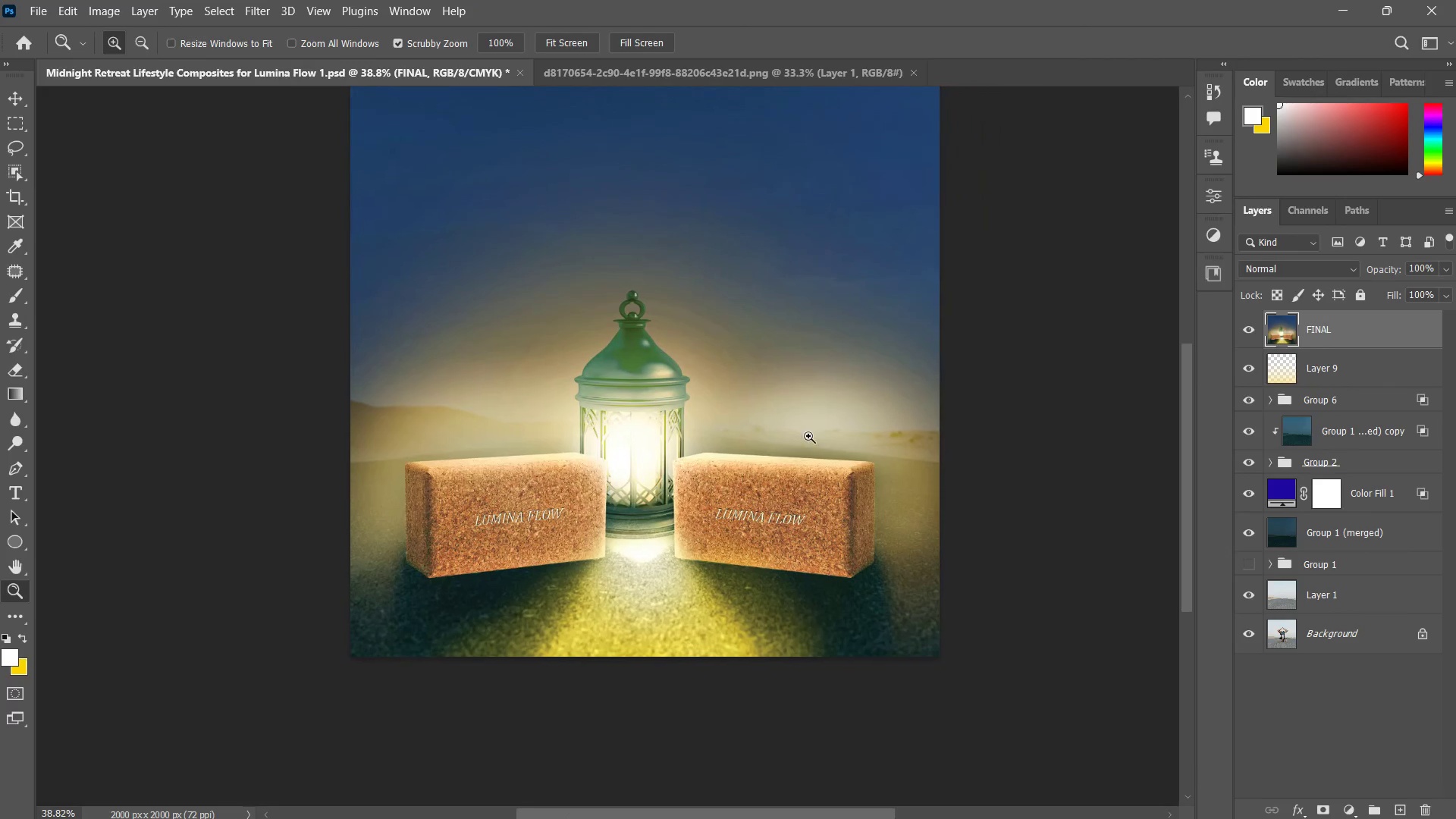 
key(Control+S)
 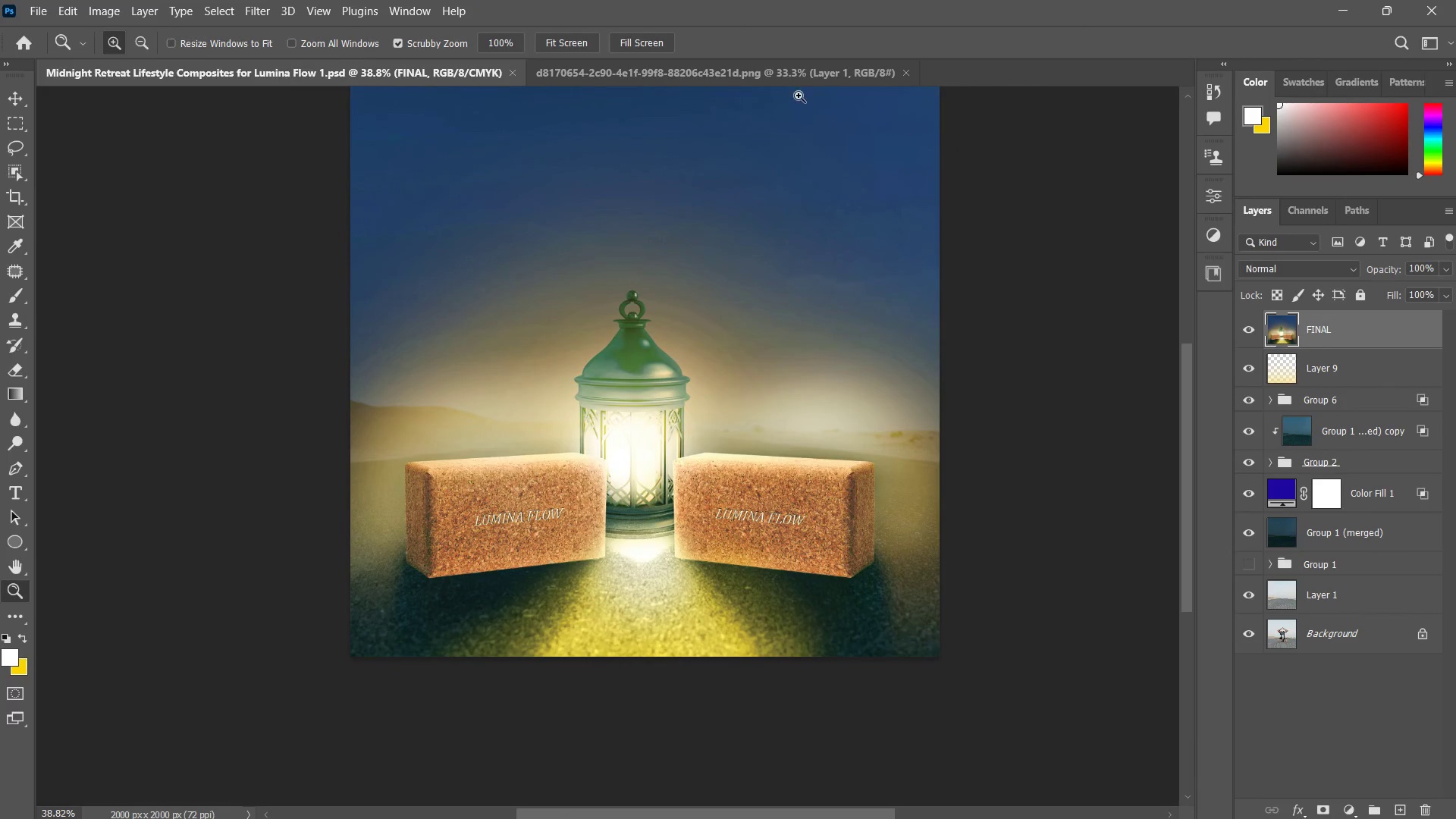 
double_click([794, 71])
 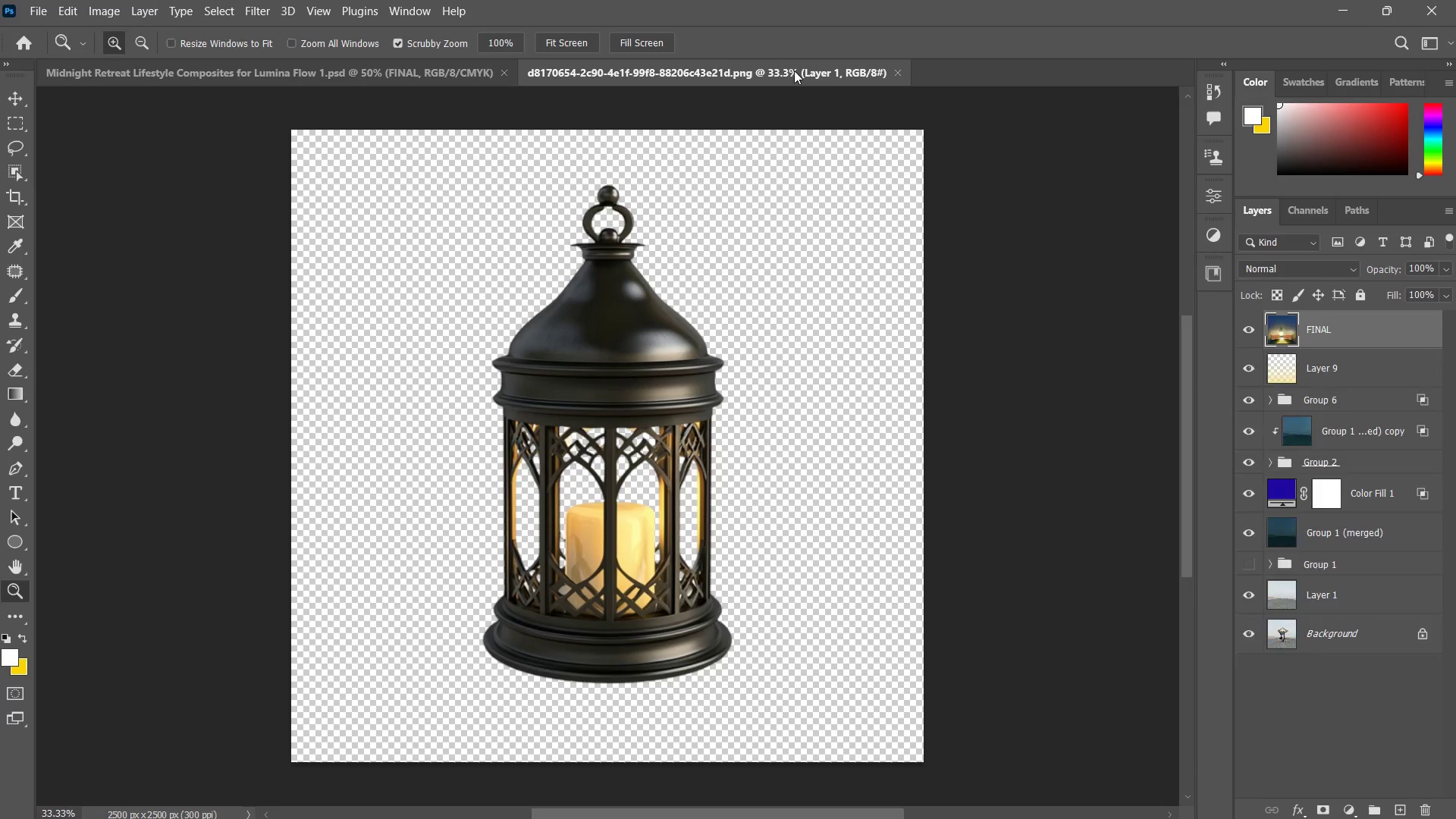 
key(Control+W)
 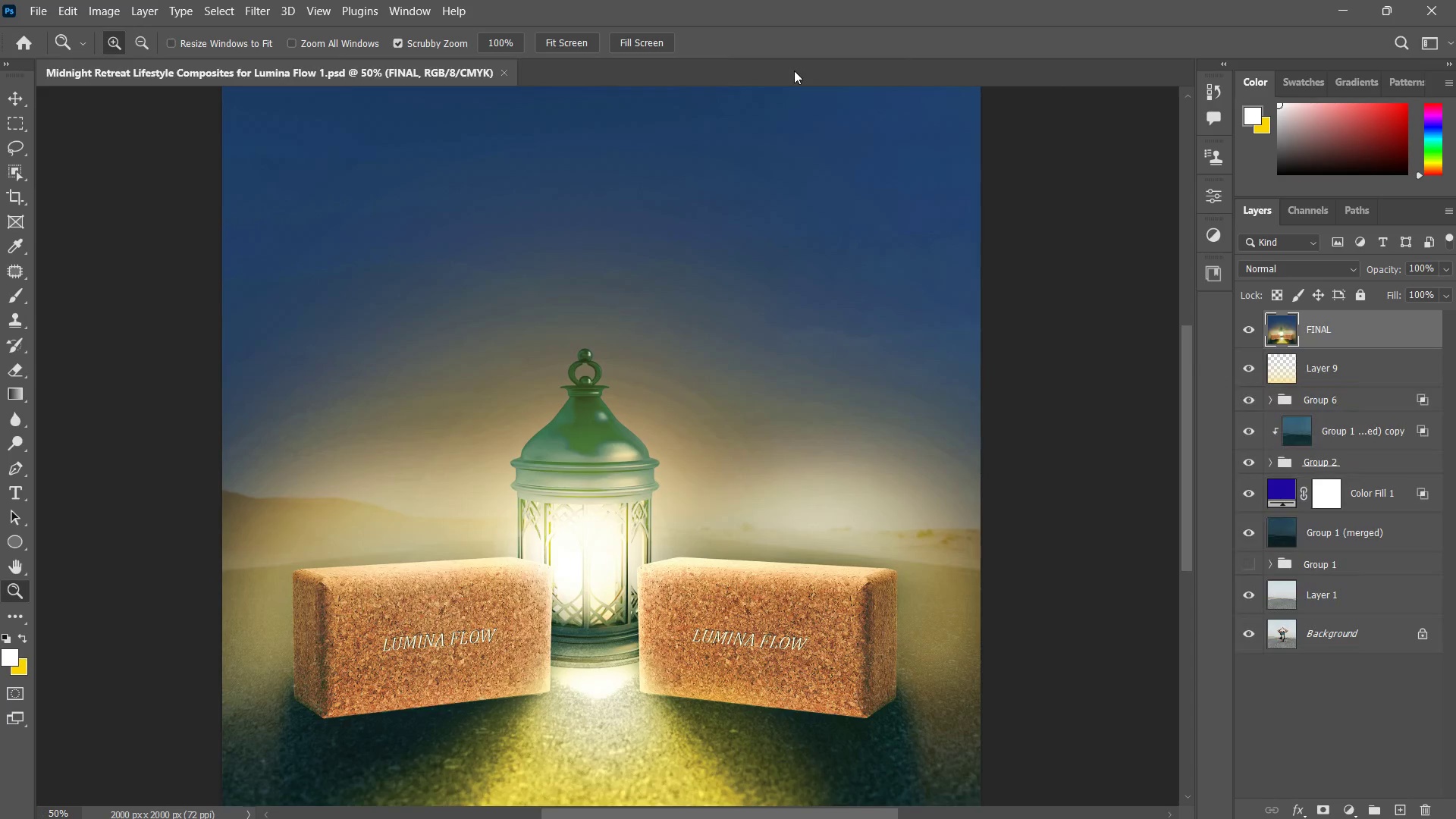 
key(Alt+Control+AltLeft)
 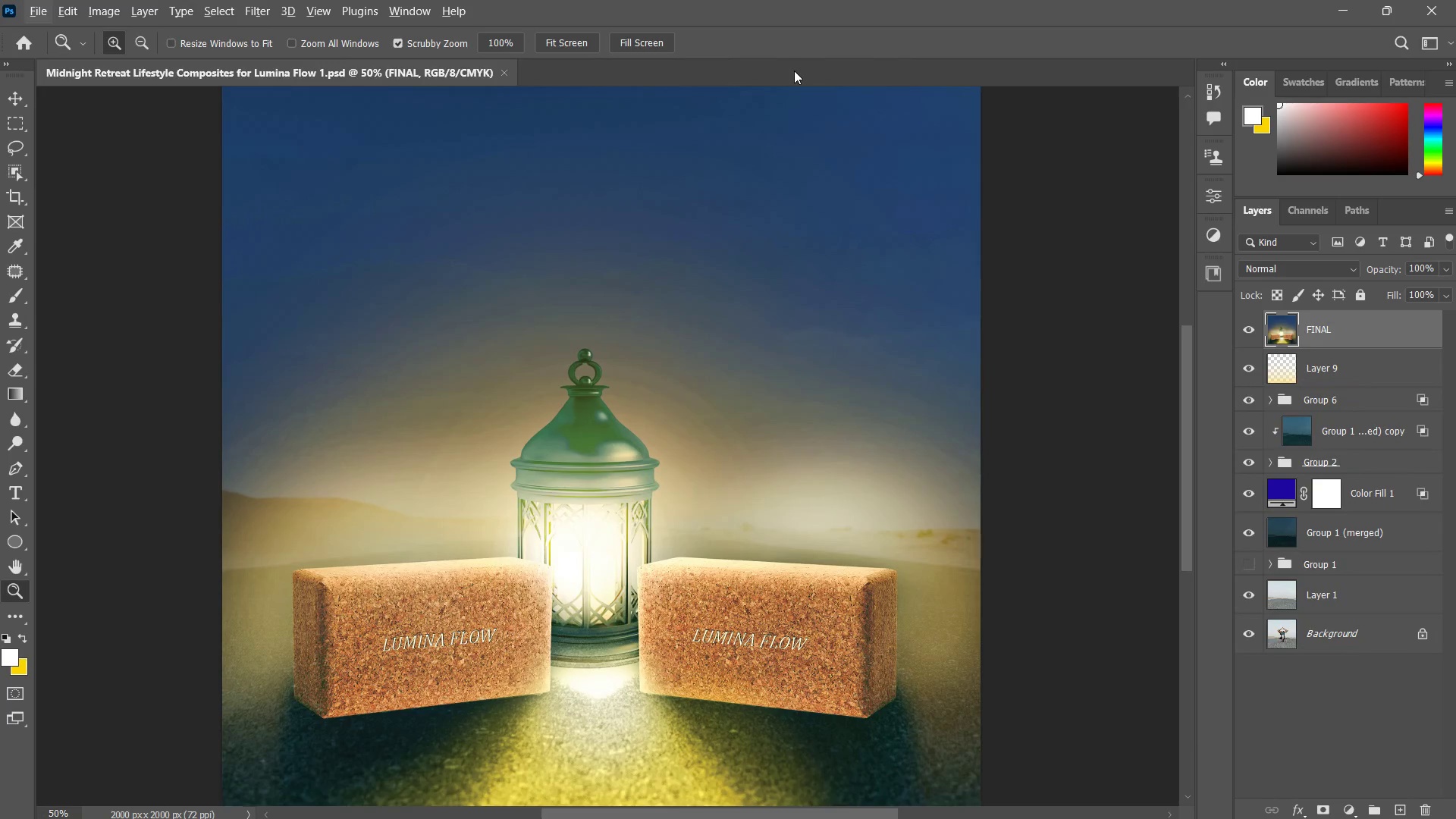 
key(Control+S)
 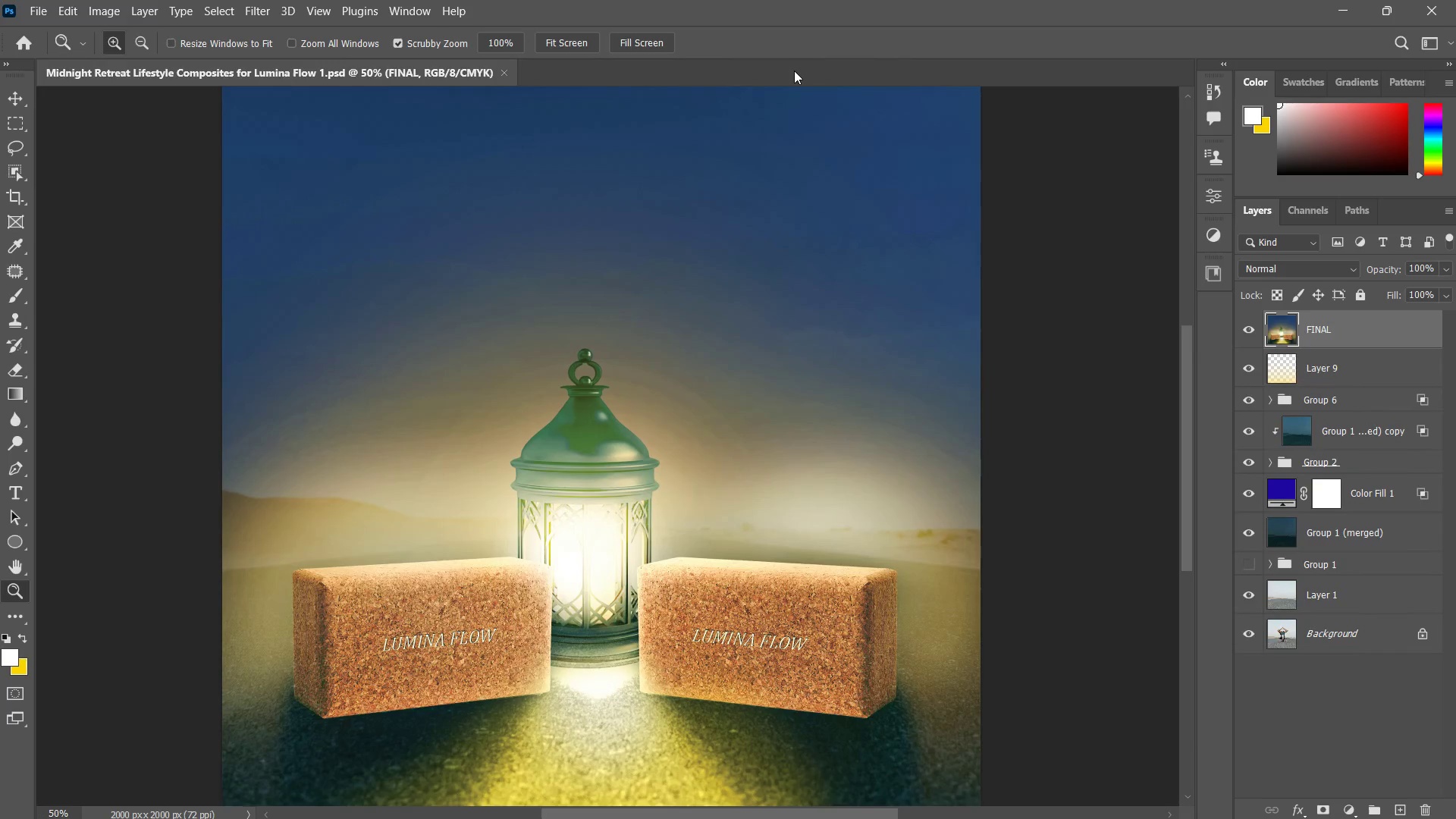 
hold_key(key=ControlLeft, duration=0.66)
 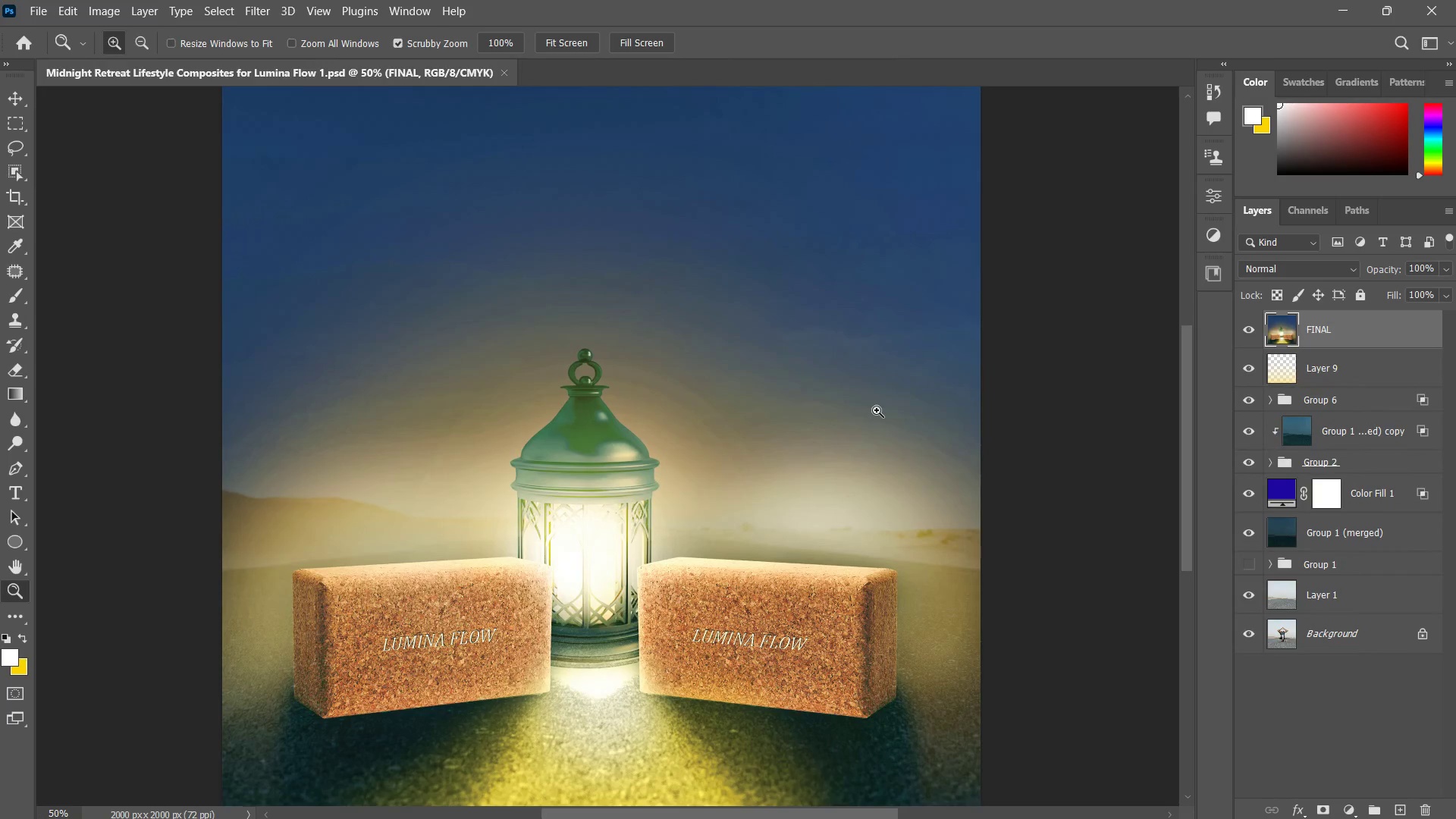 
left_click_drag(start_coordinate=[876, 413], to_coordinate=[864, 485])
 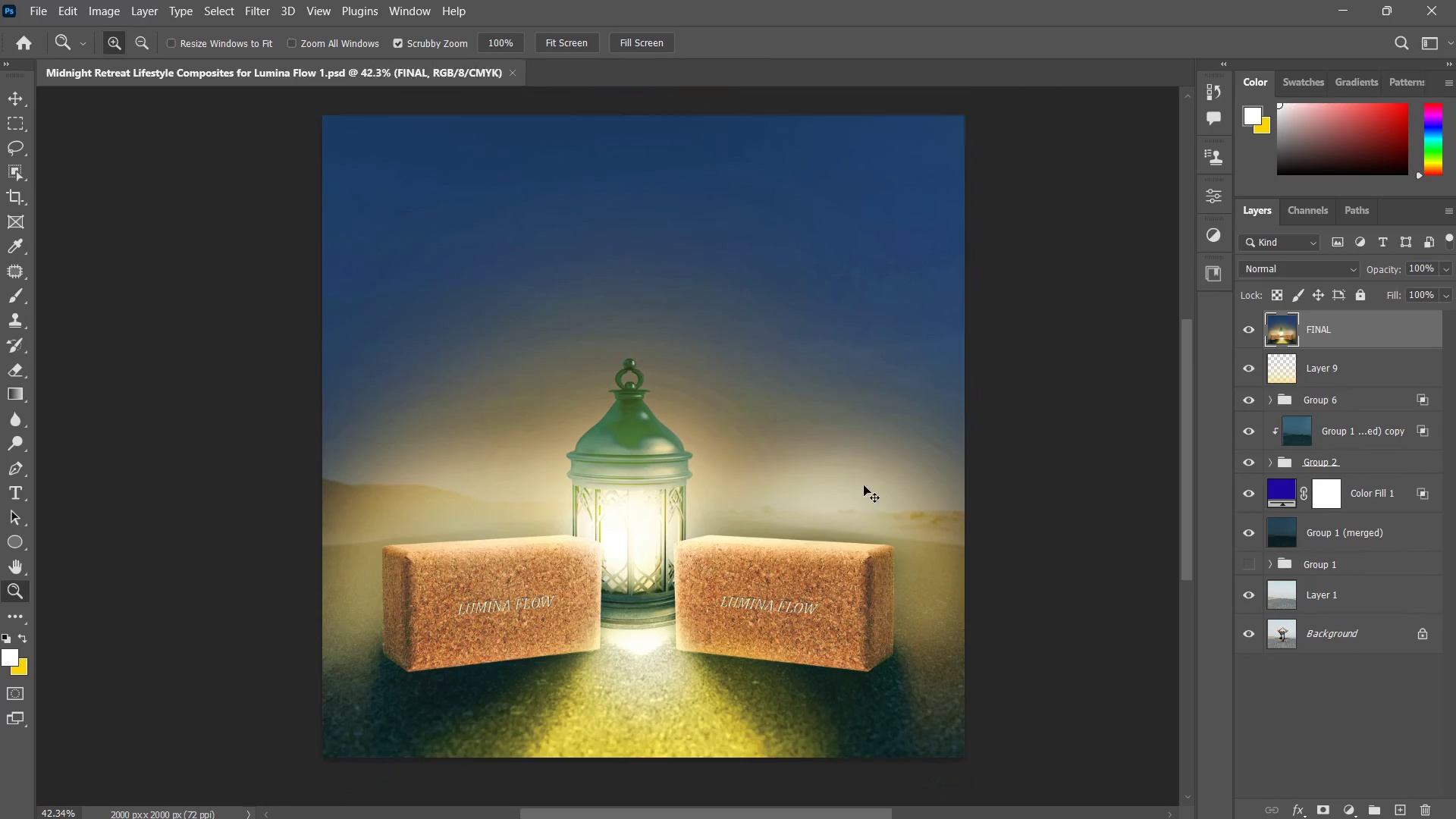 
key(Control+S)
 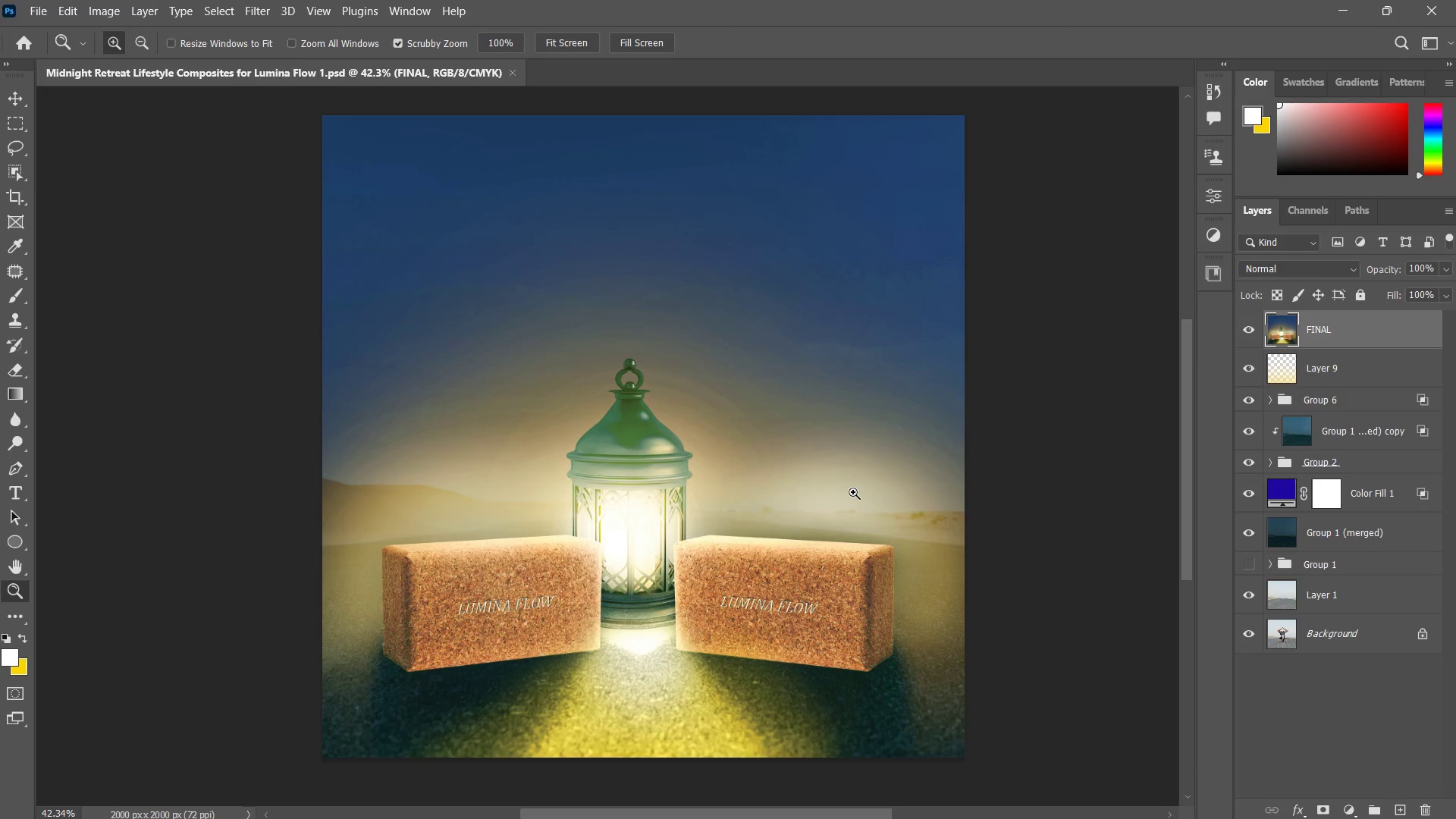 
hold_key(key=ControlLeft, duration=0.64)
 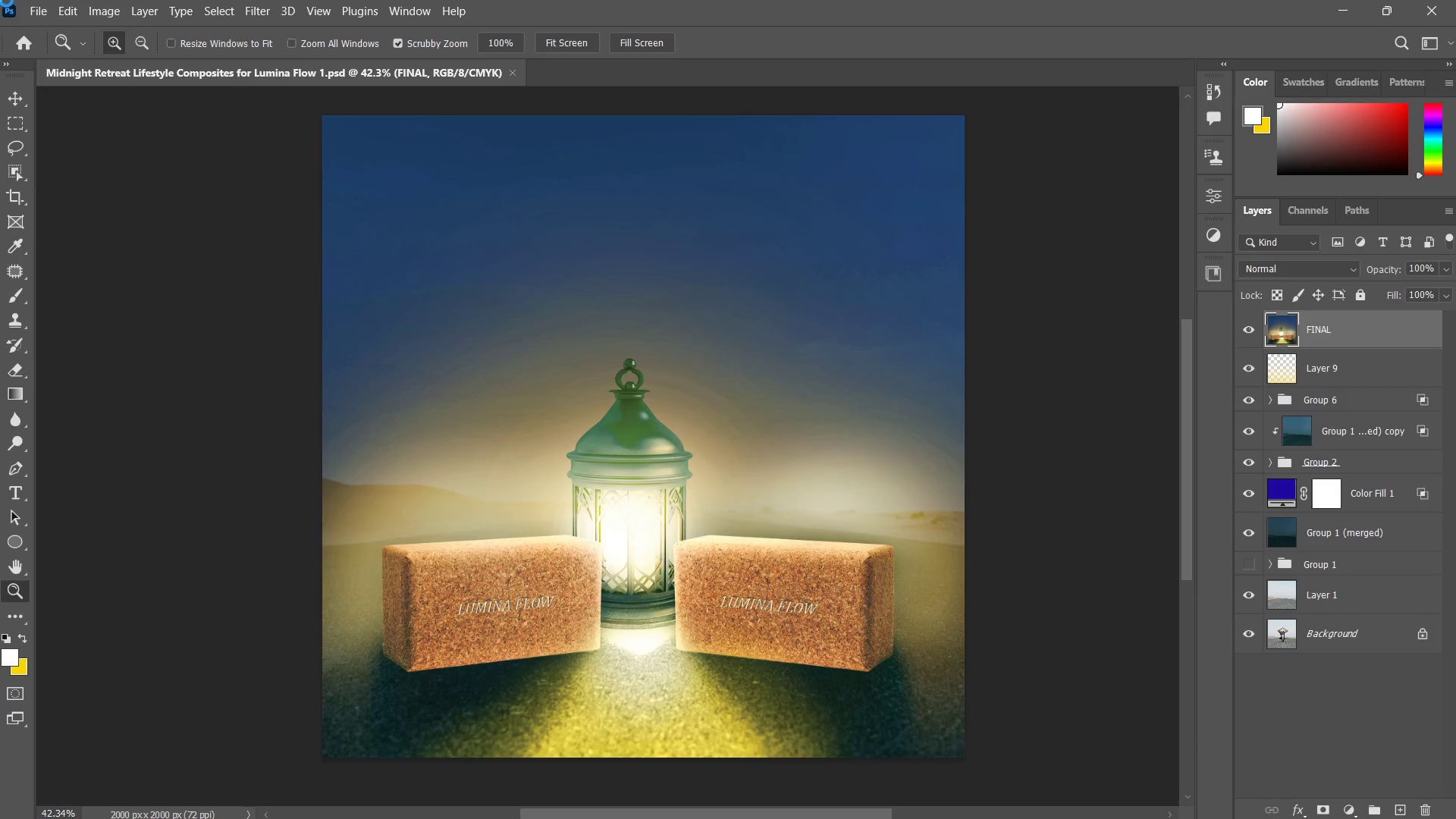 
hold_key(key=AltLeft, duration=0.39)
 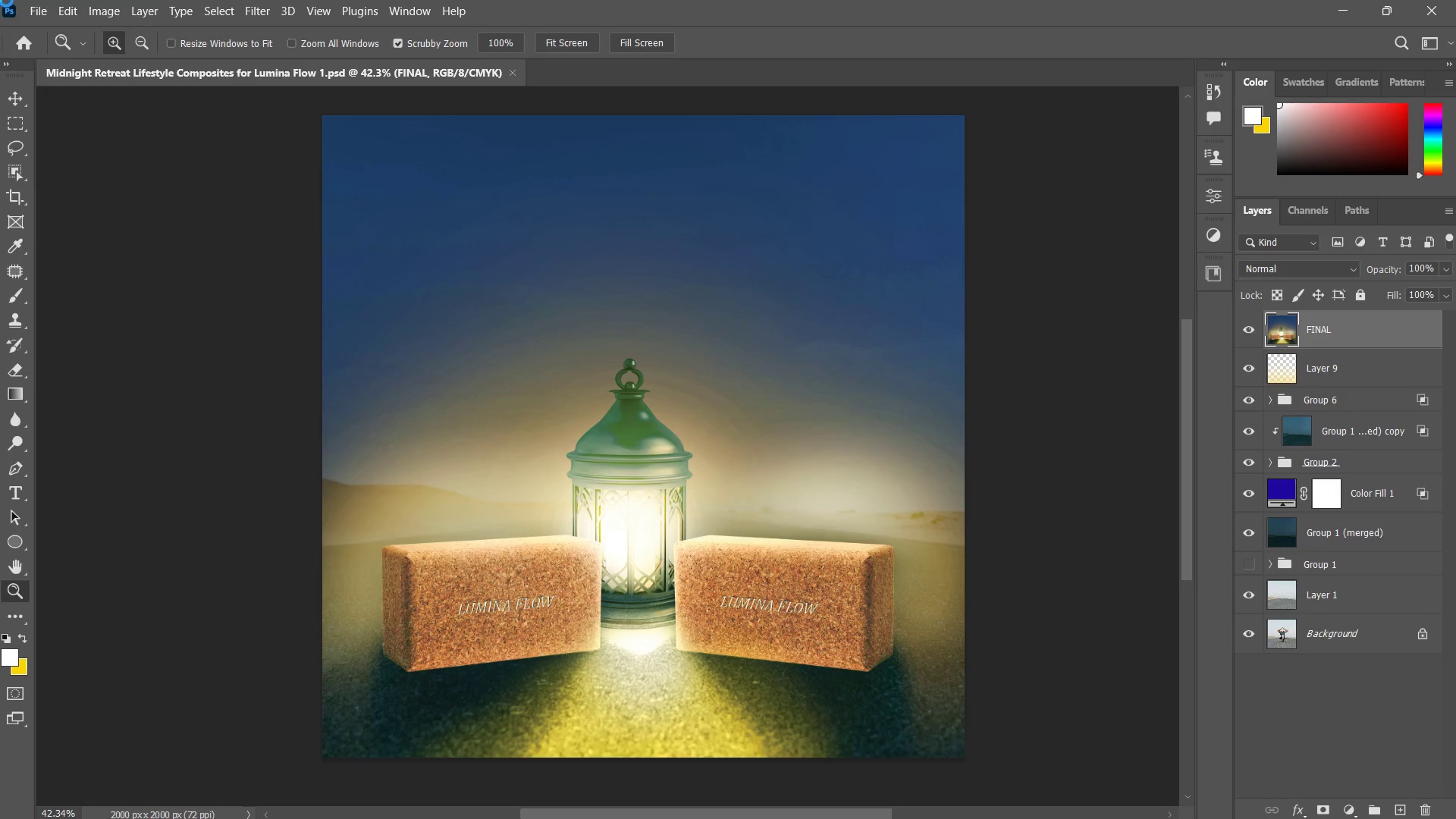 
key(Alt+Tab)